 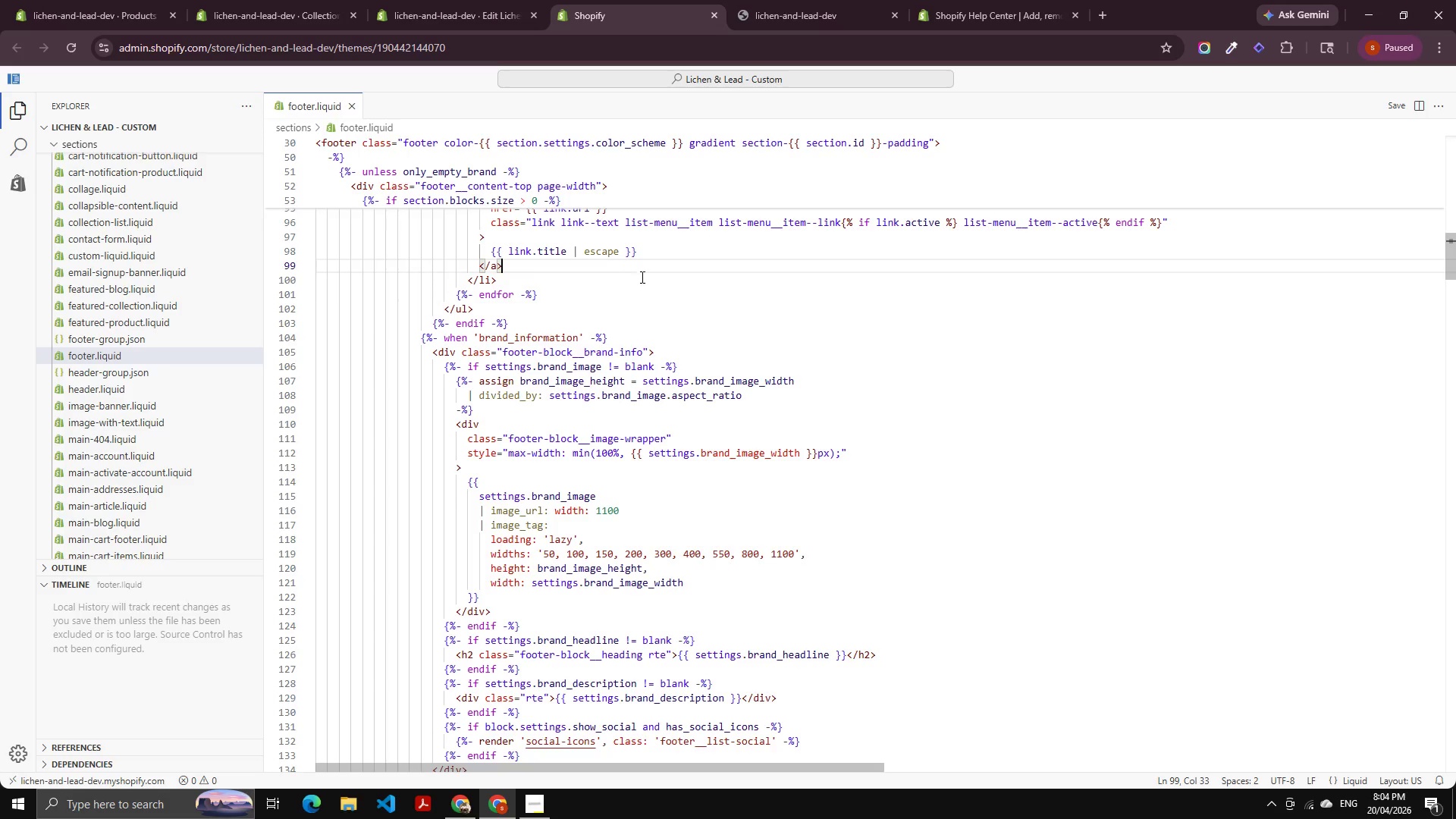 
left_click([554, 313])
 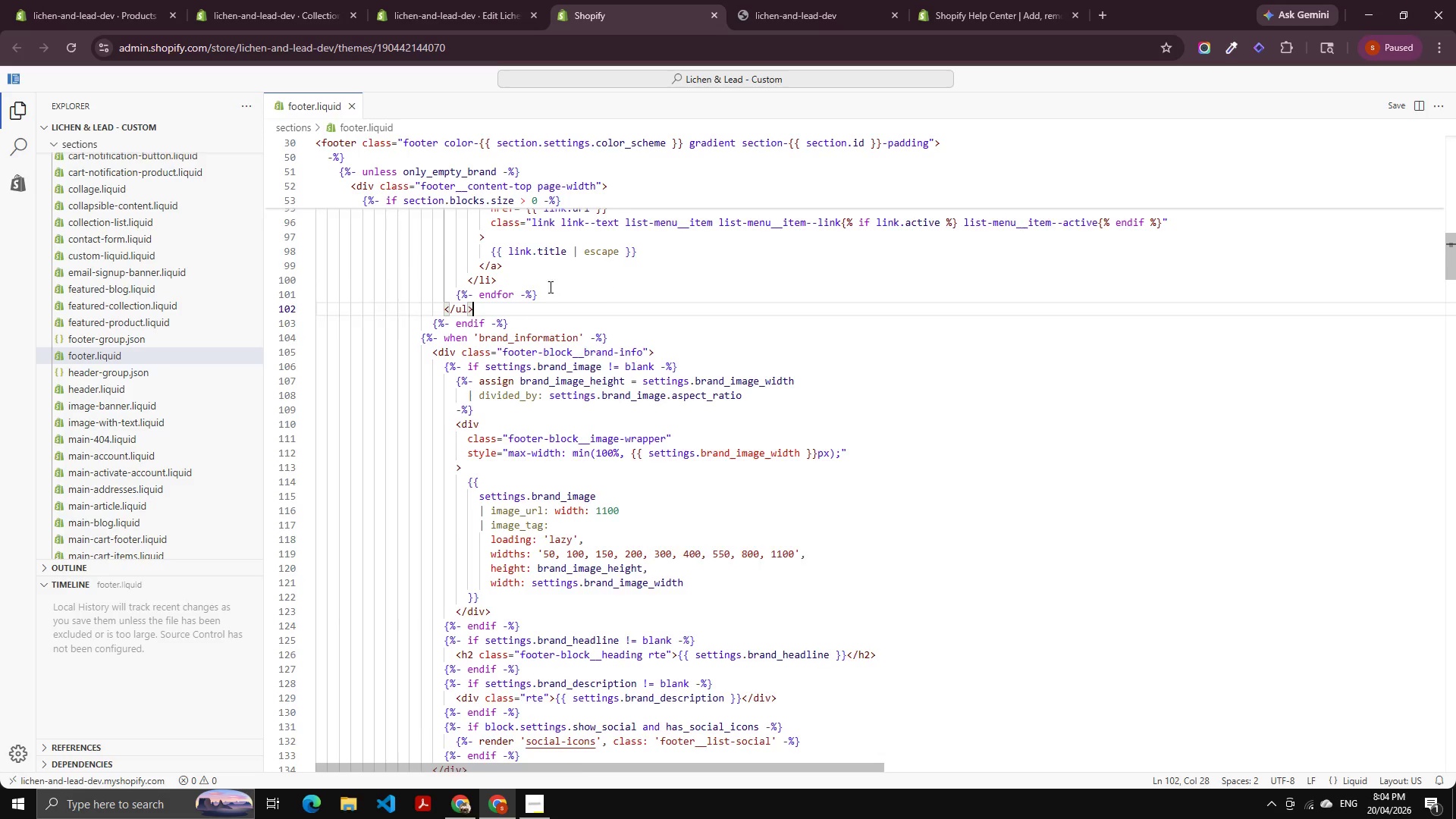 
scroll: coordinate [470, 301], scroll_direction: down, amount: 24.0
 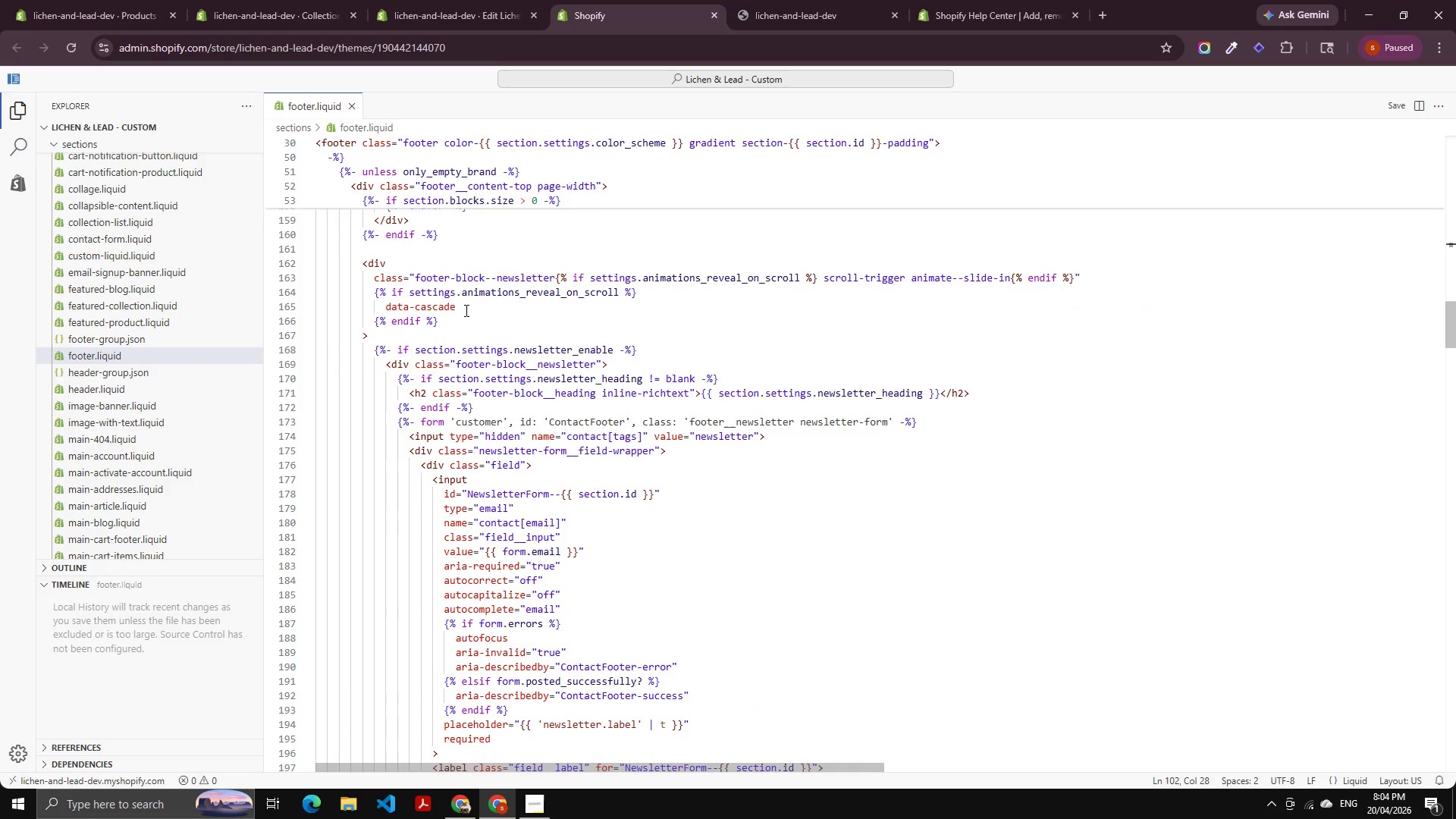 
wait(8.17)
 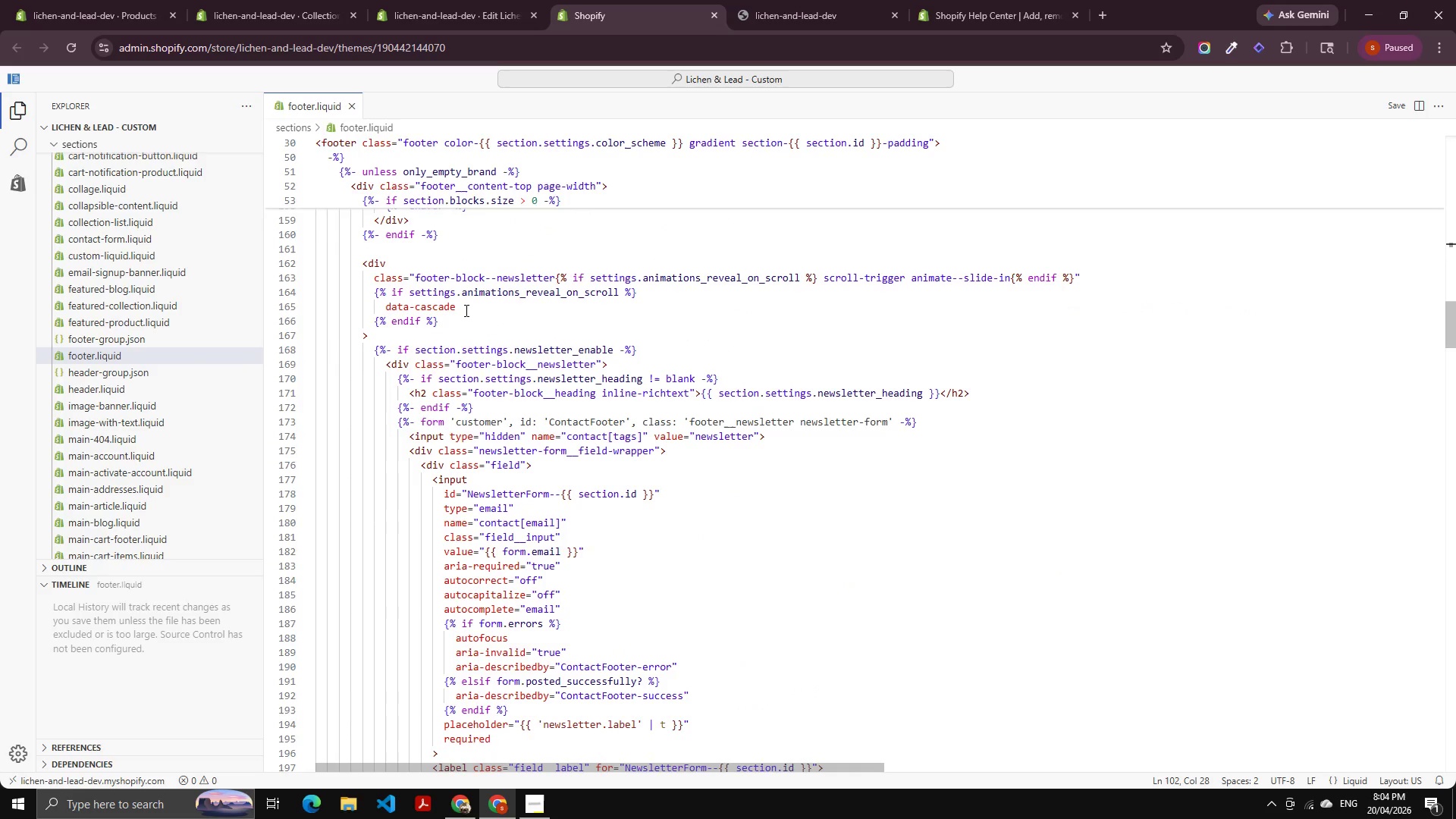 
left_click([629, 334])
 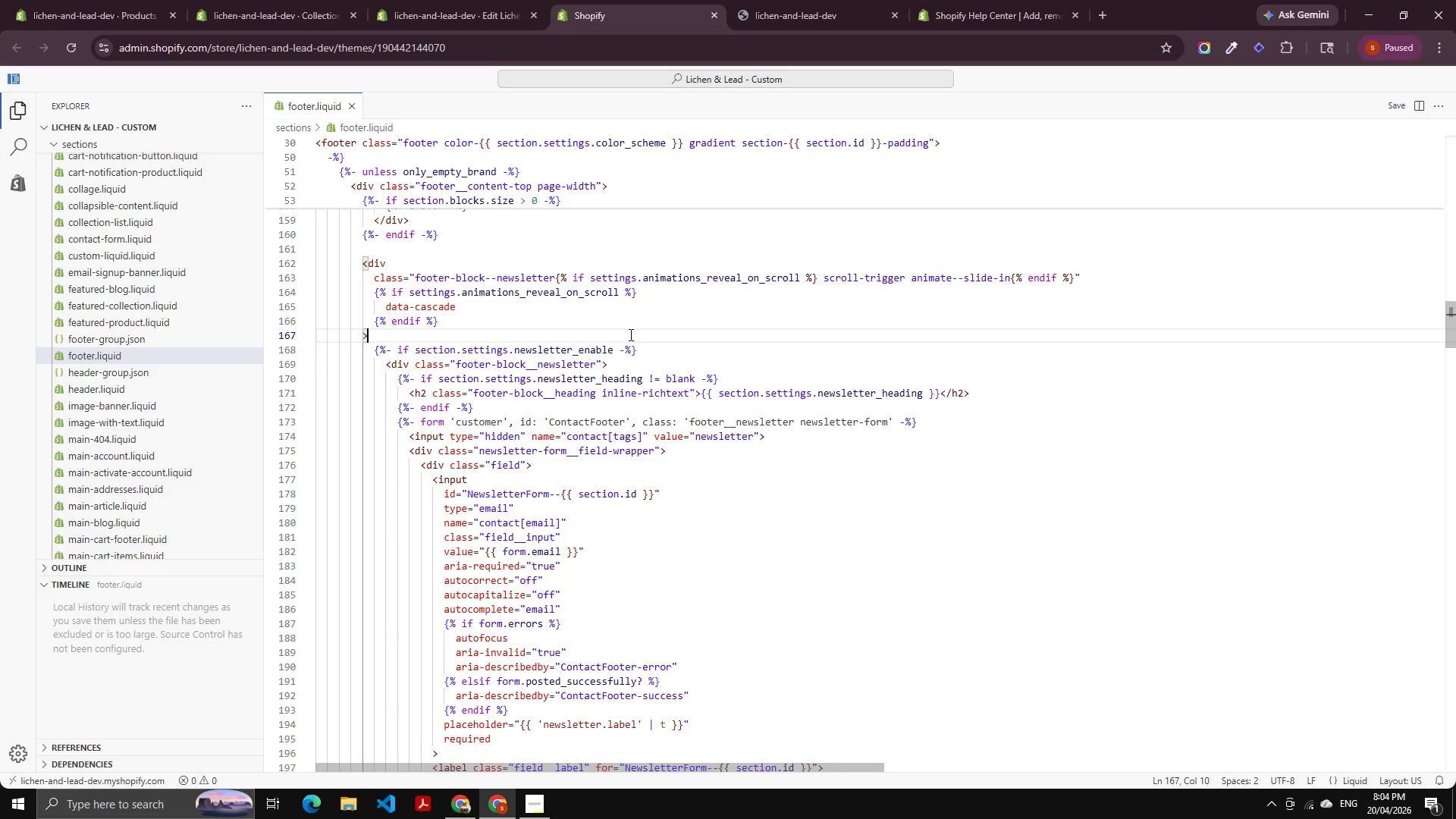 
scroll: coordinate [544, 414], scroll_direction: down, amount: 20.0
 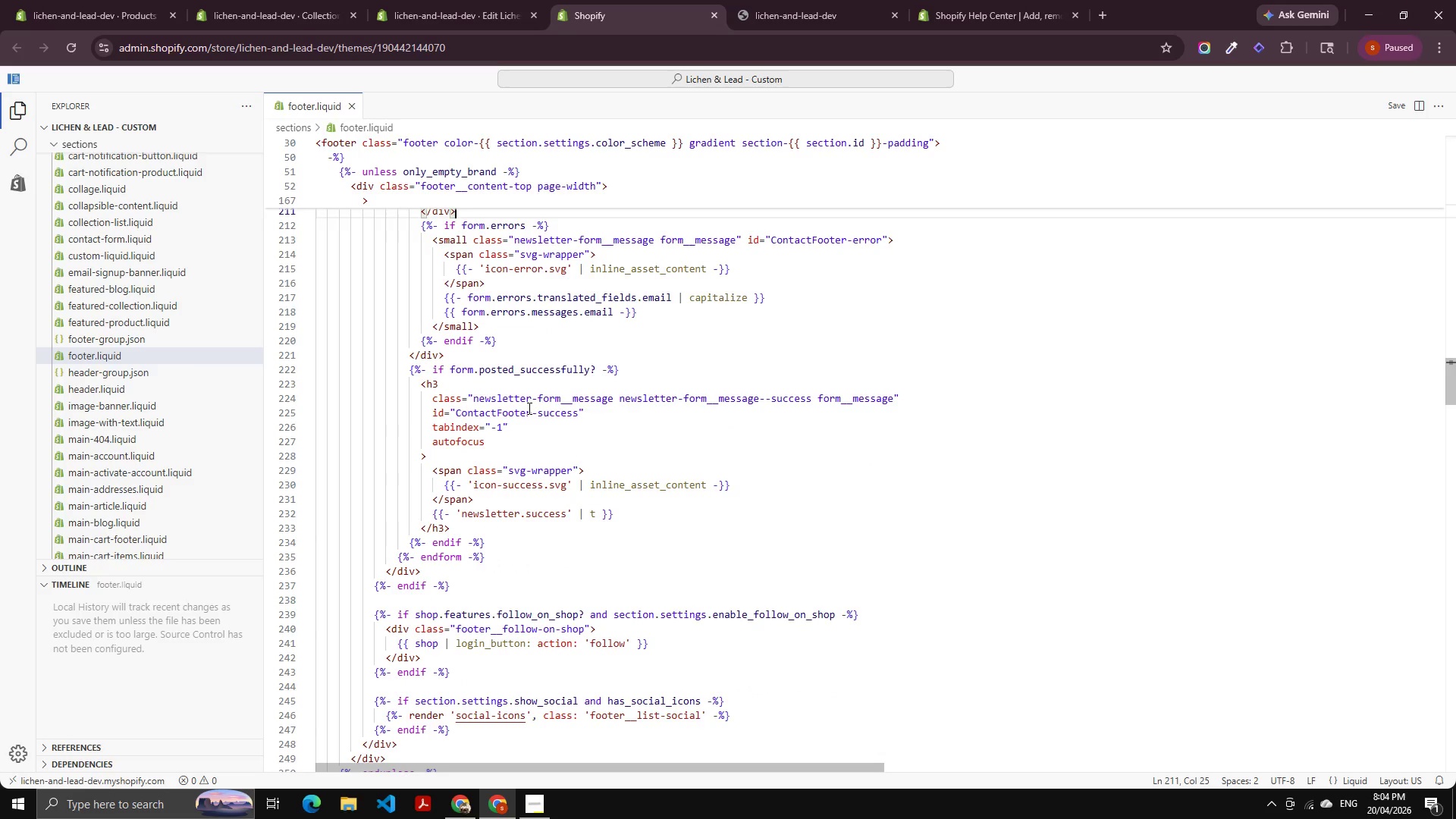 
left_click([528, 310])
 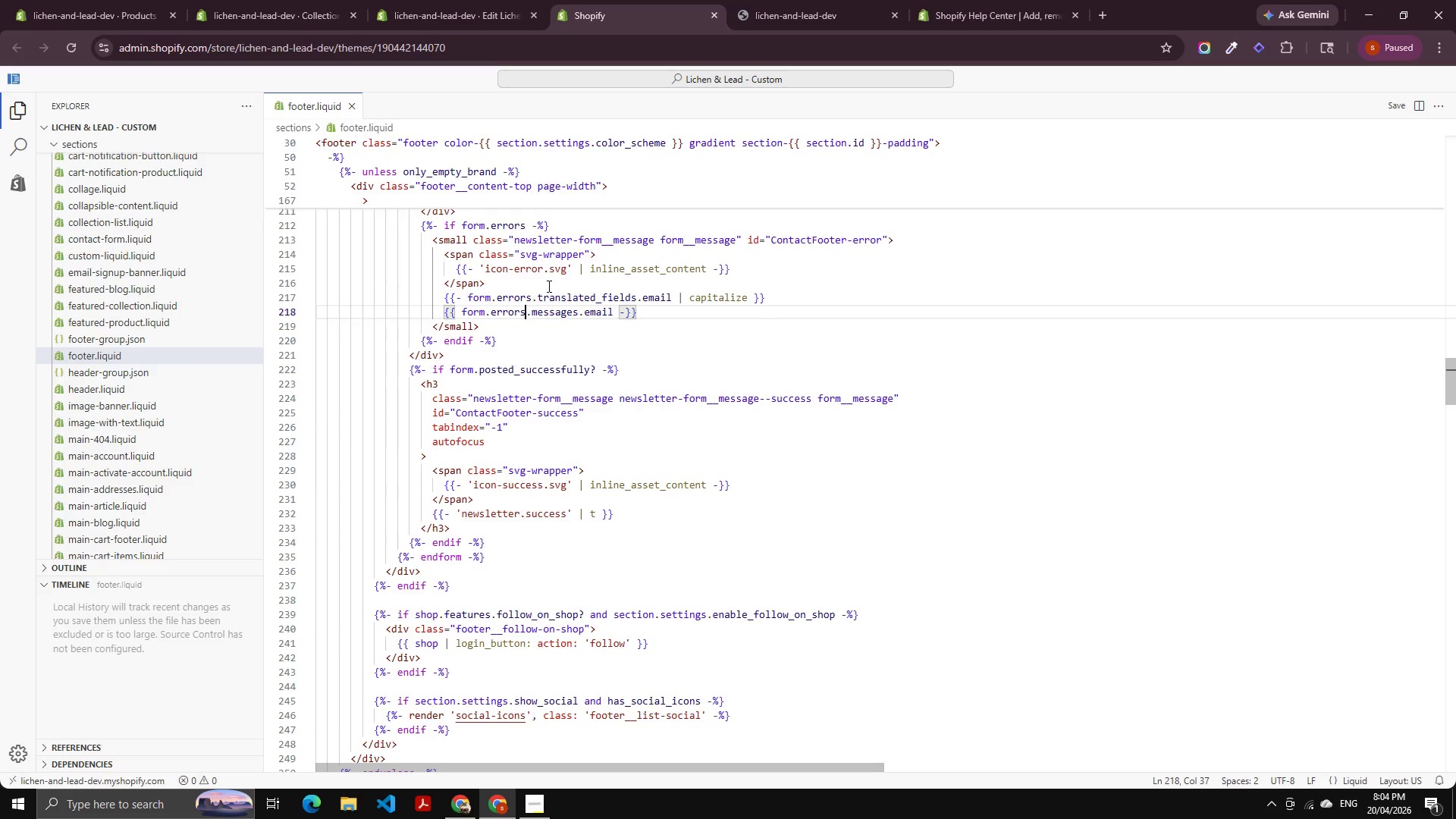 
scroll: coordinate [570, 277], scroll_direction: up, amount: 22.0
 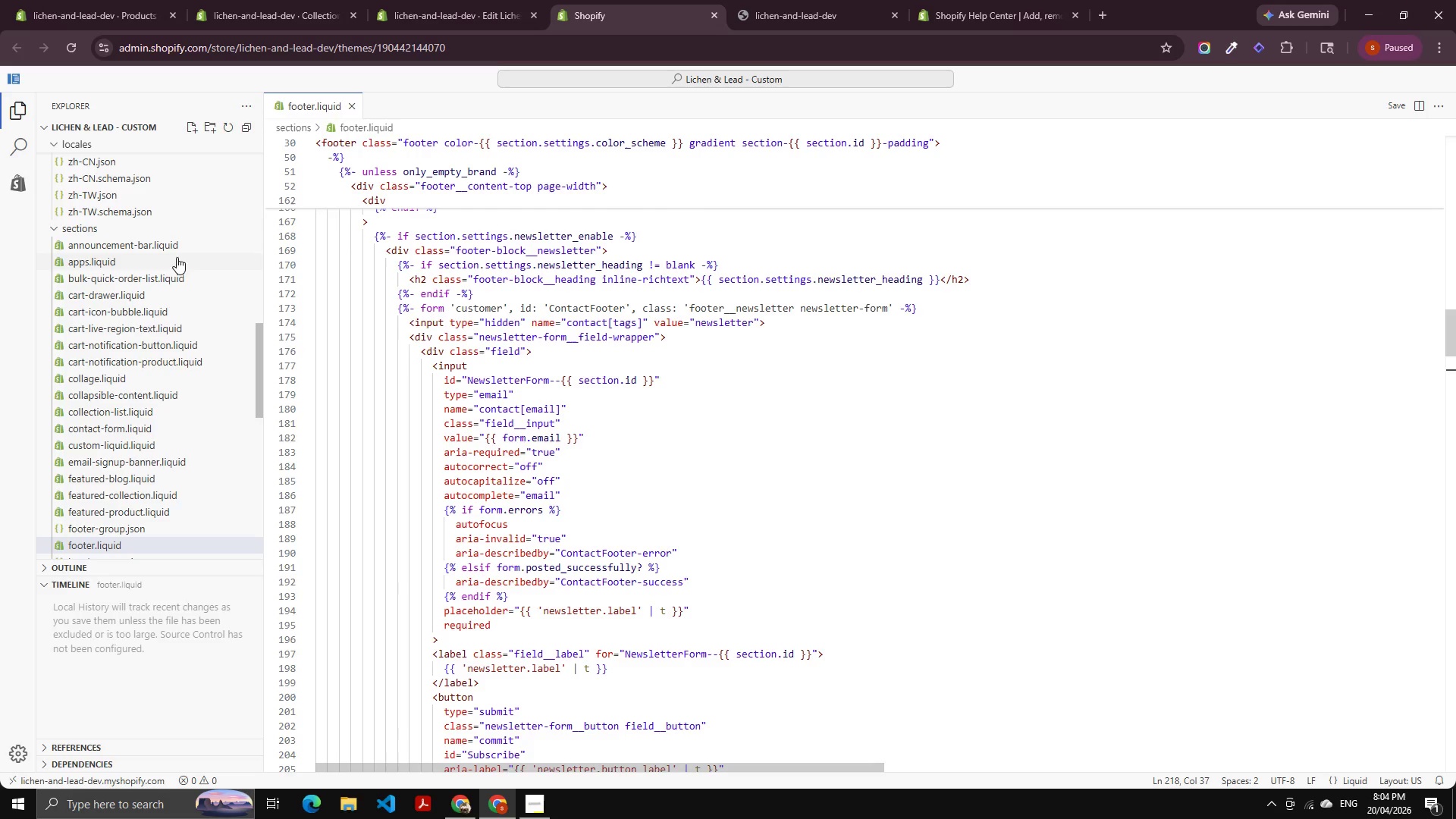 
left_click([545, 0])
 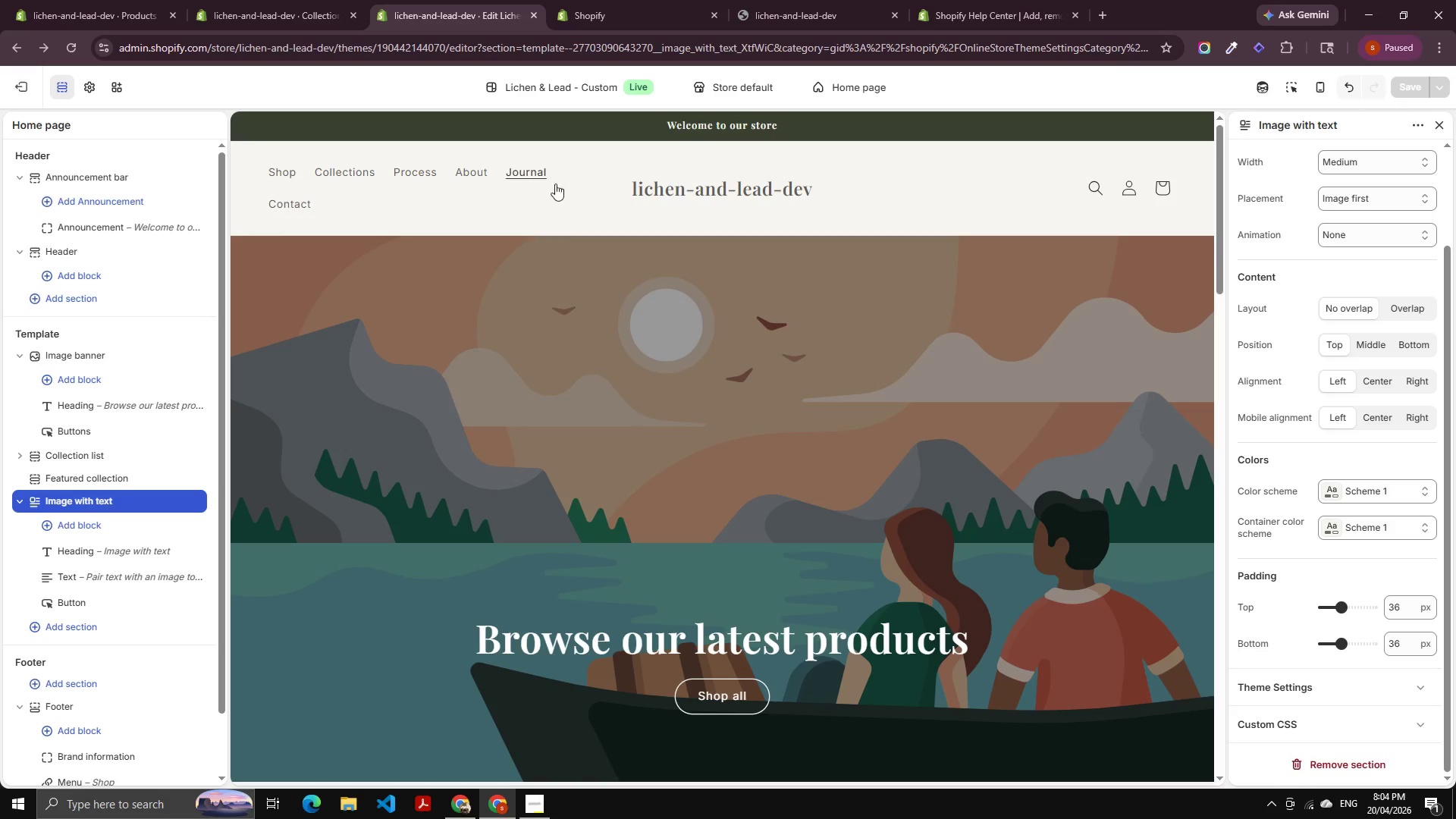 
type(gg)
 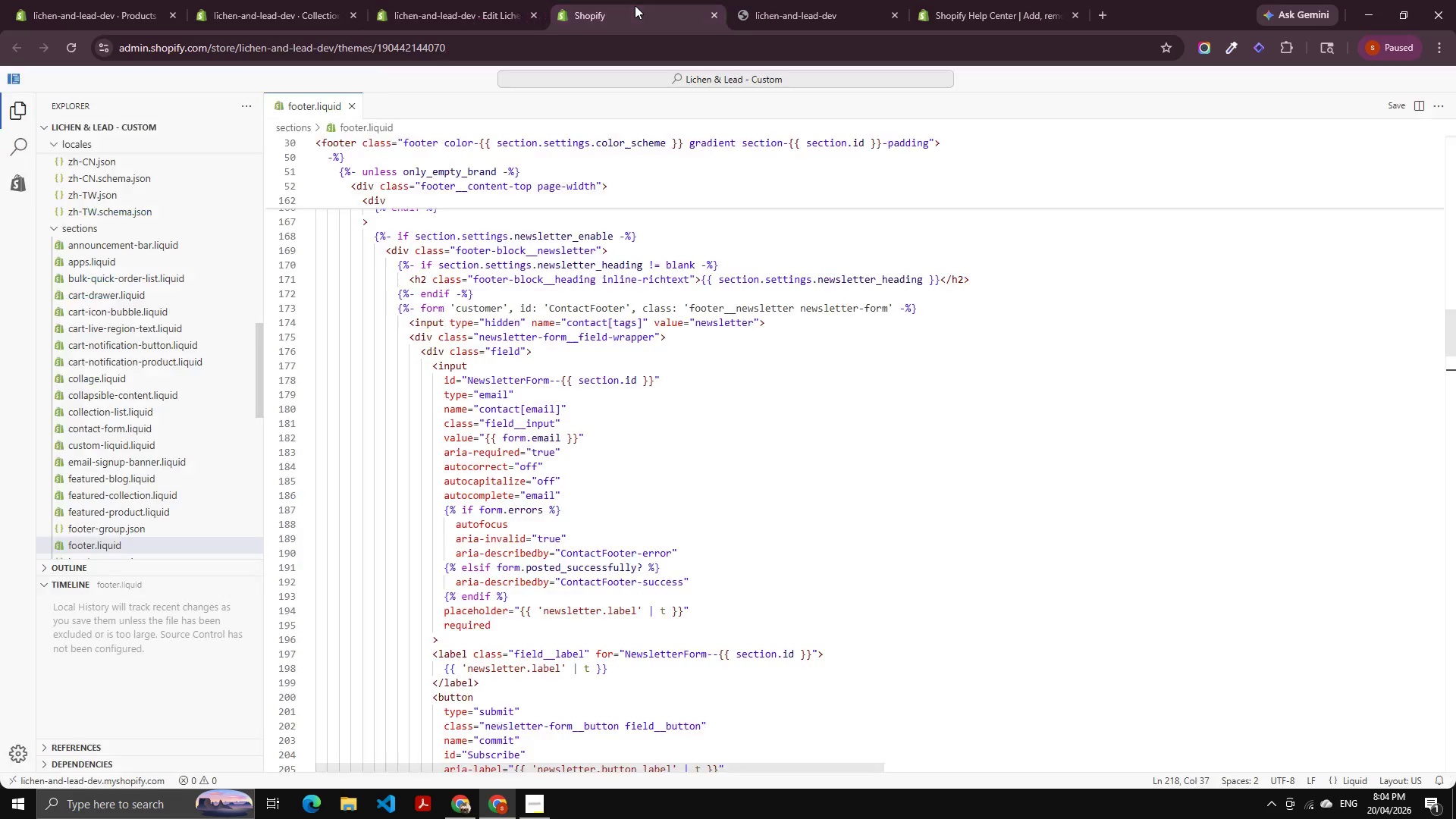 
left_click_drag(start_coordinate=[635, 5], to_coordinate=[632, 10])
 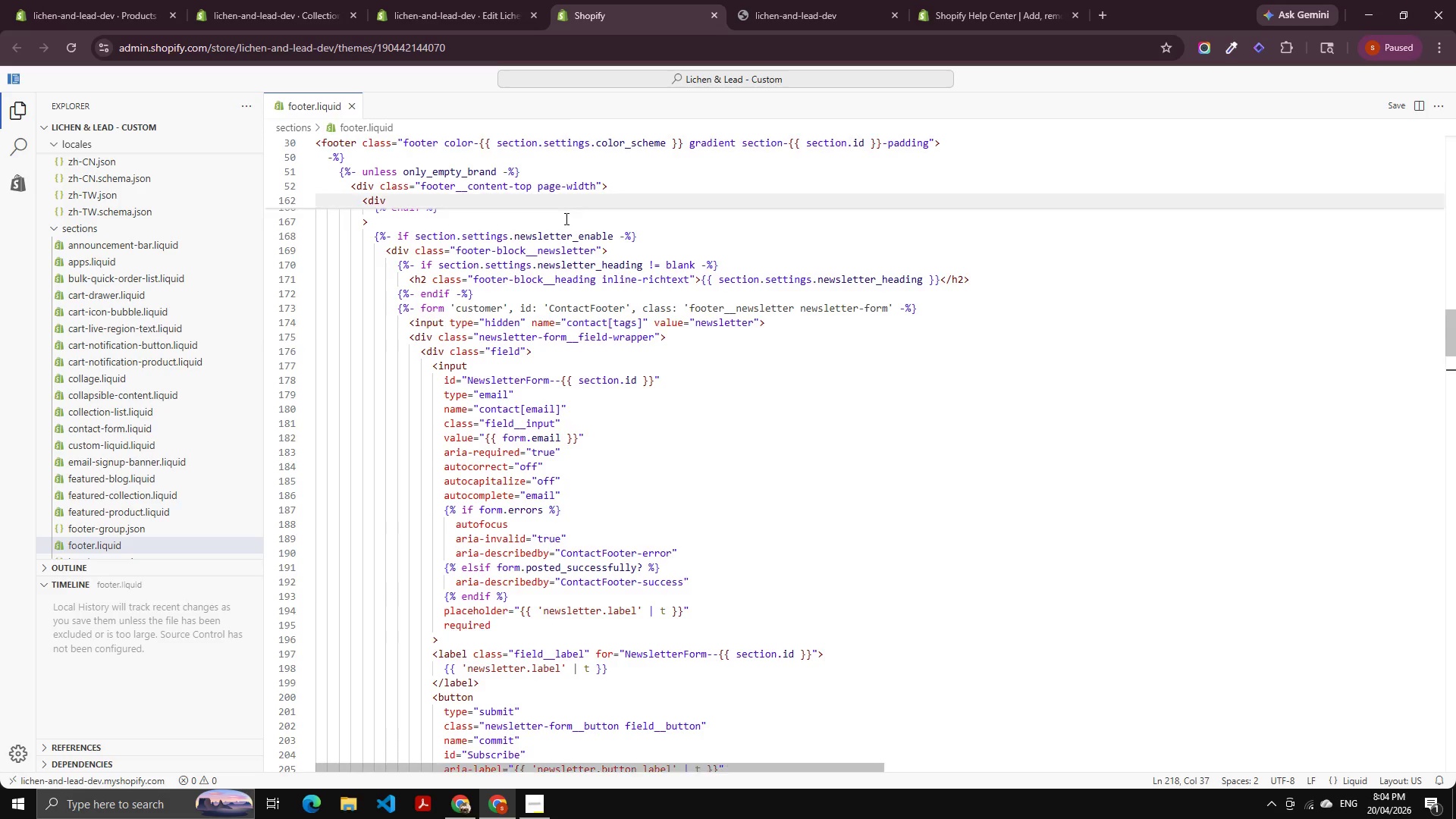 
scroll: coordinate [567, 231], scroll_direction: down, amount: 5.0
 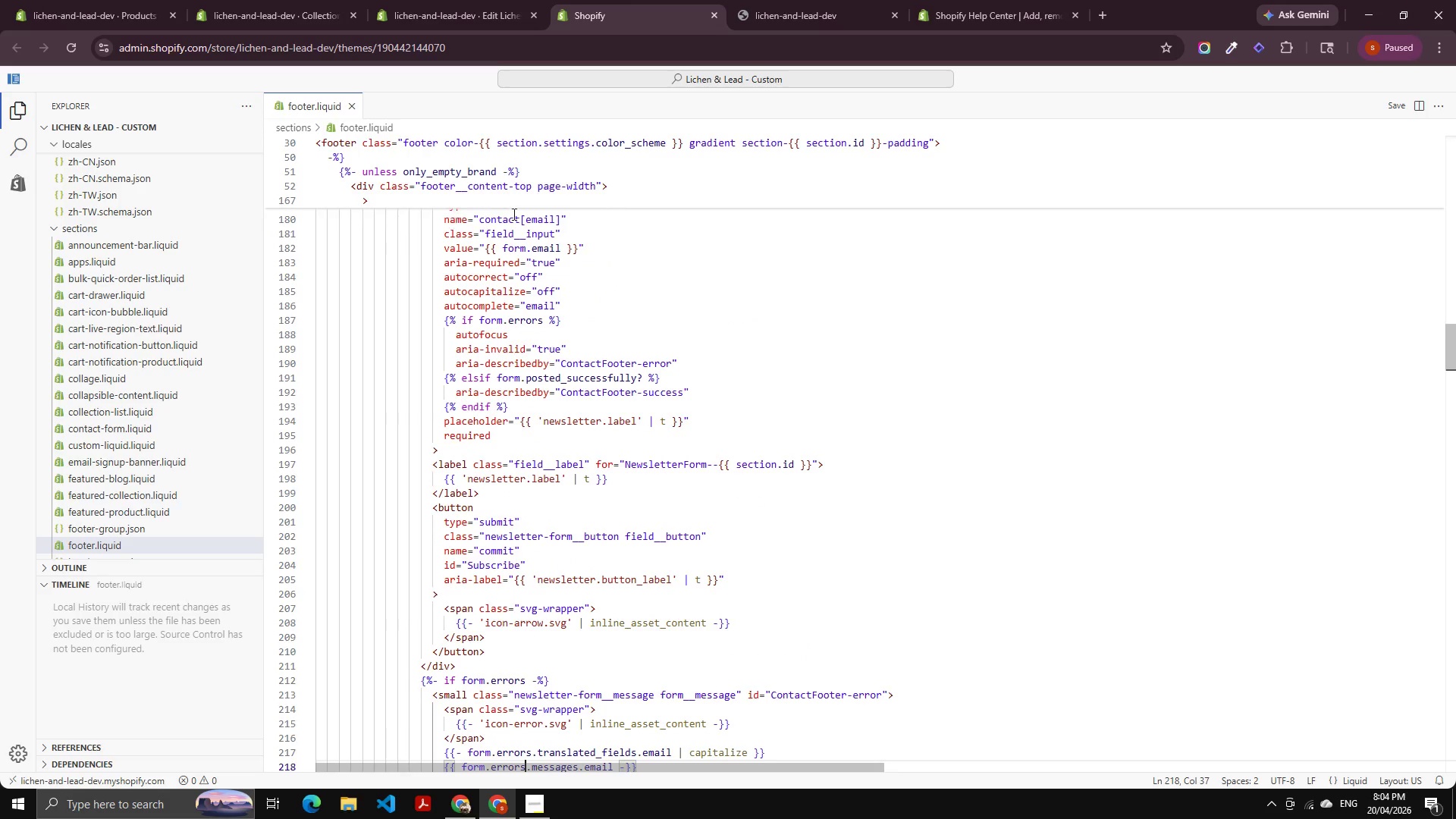 
left_click([609, 234])
 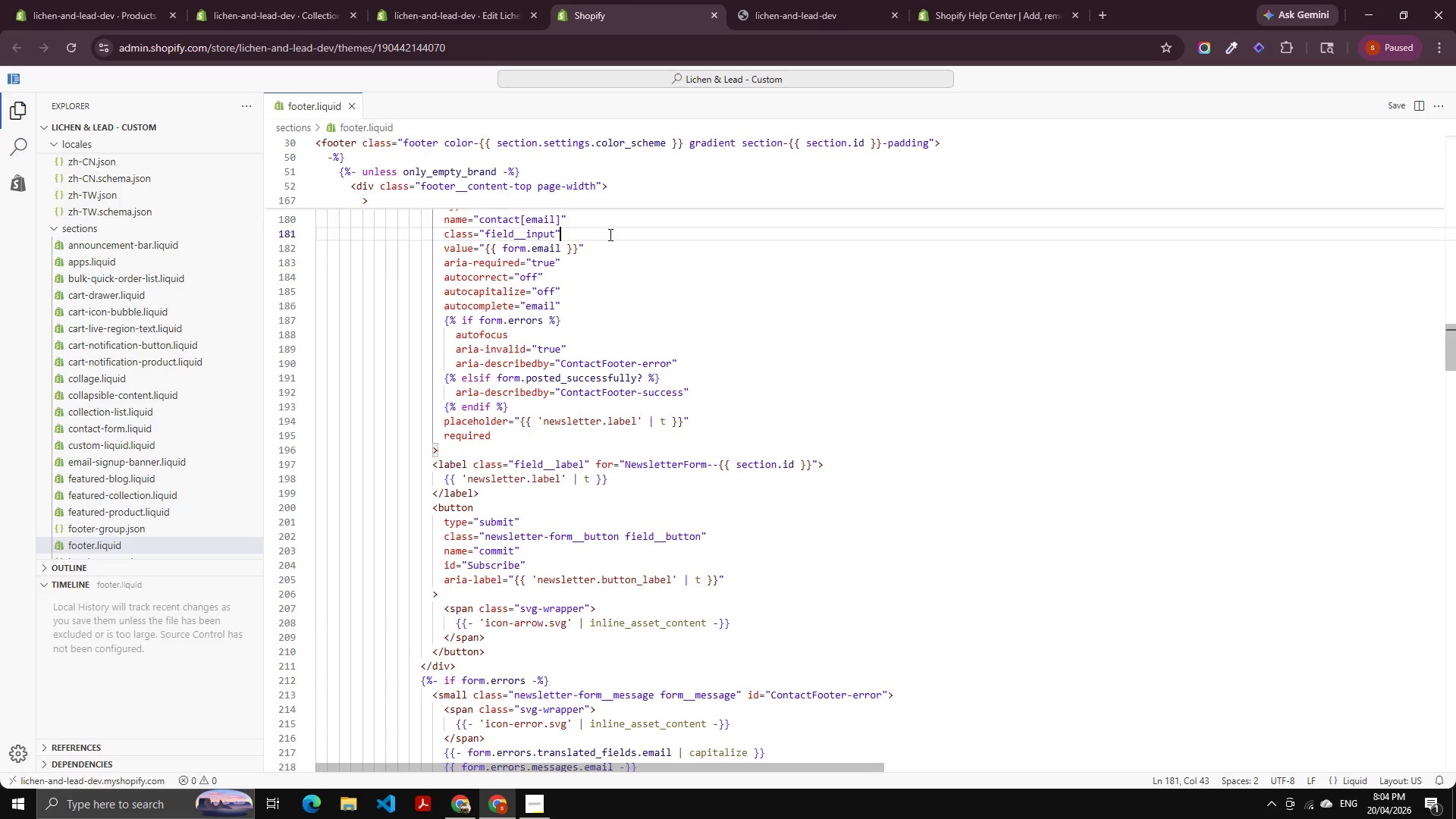 
type(df)
 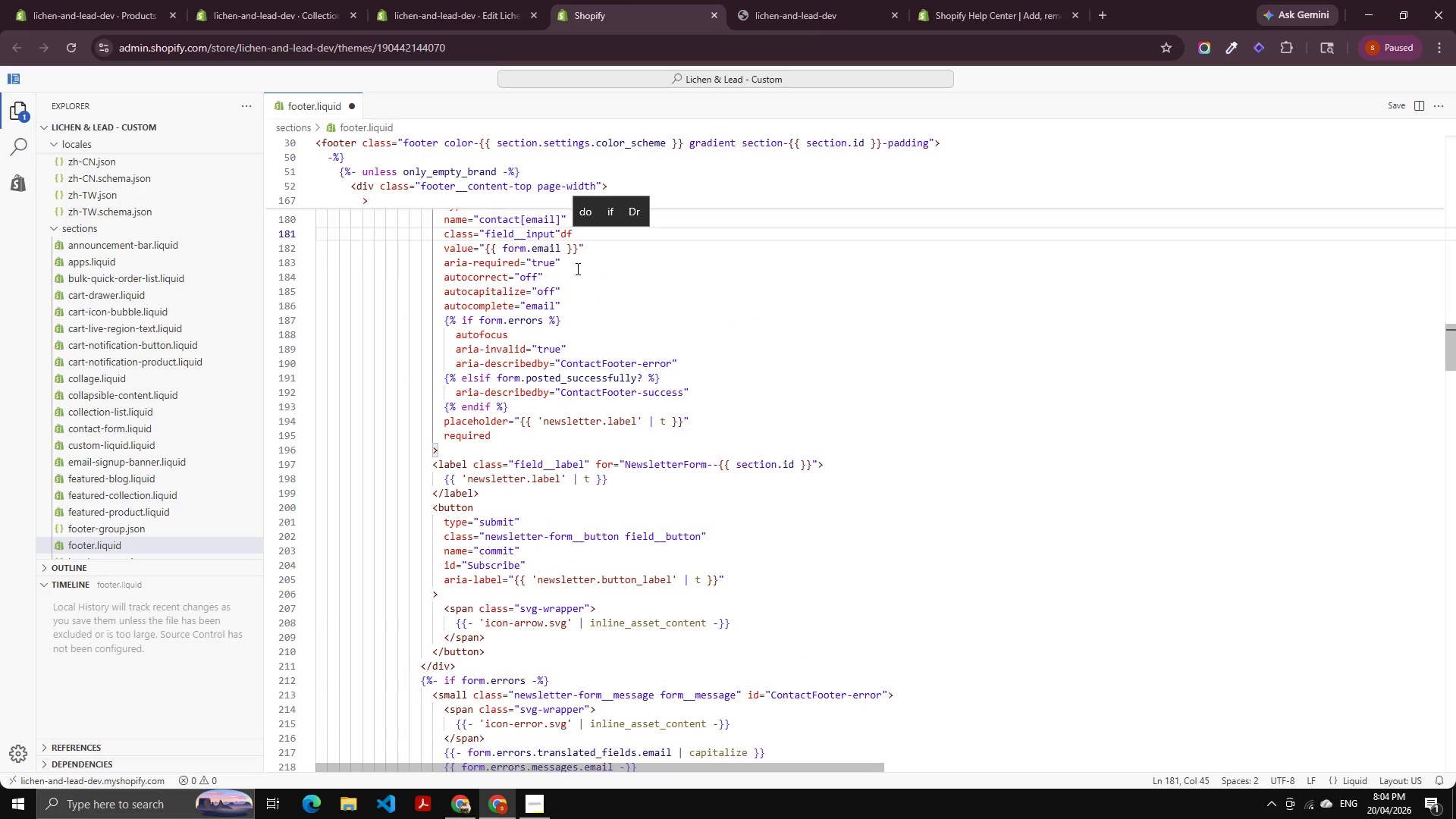 
key(Control+Z)
 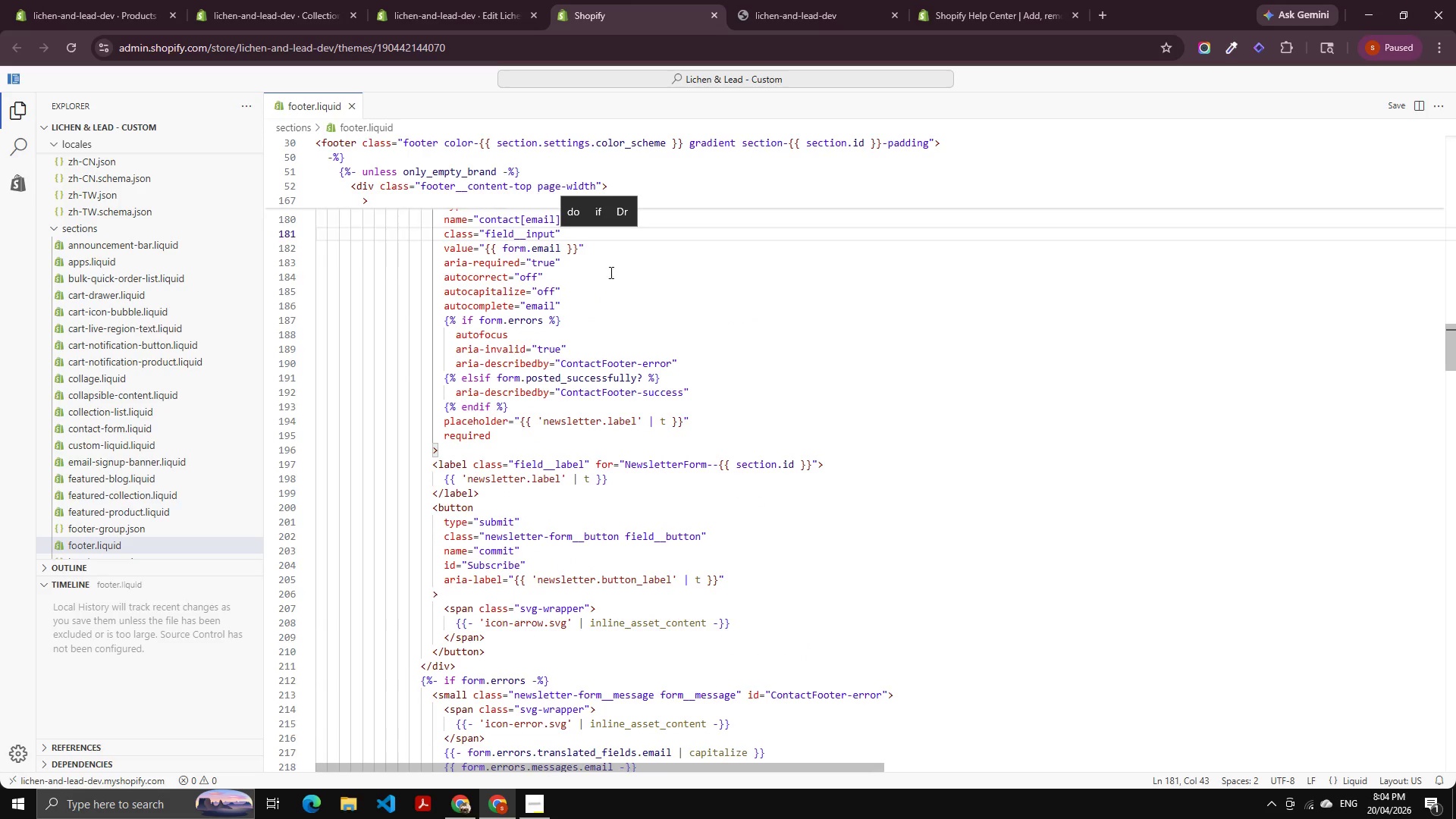 
scroll: coordinate [473, 319], scroll_direction: down, amount: 13.0
 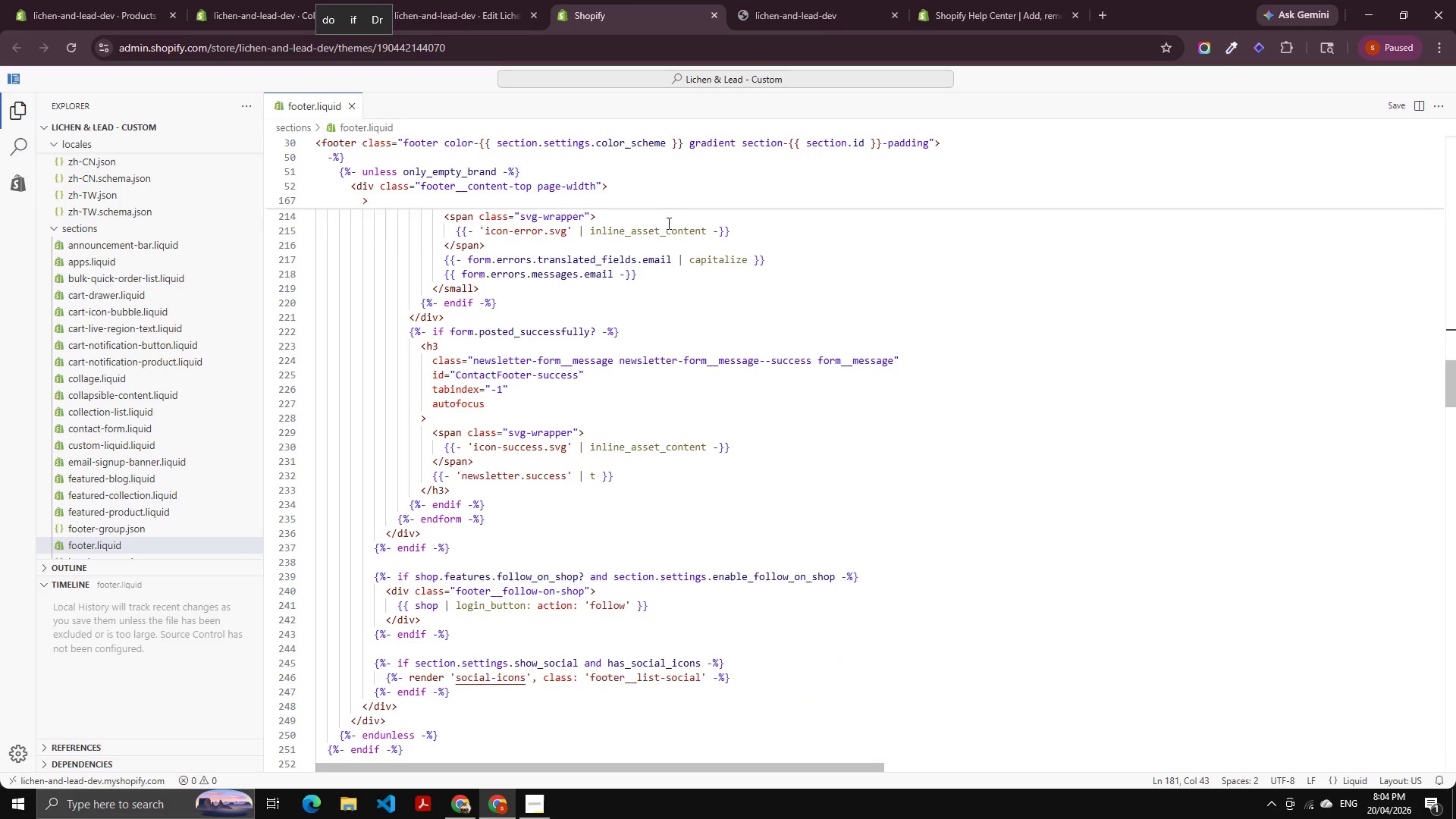 
left_click([844, 0])
 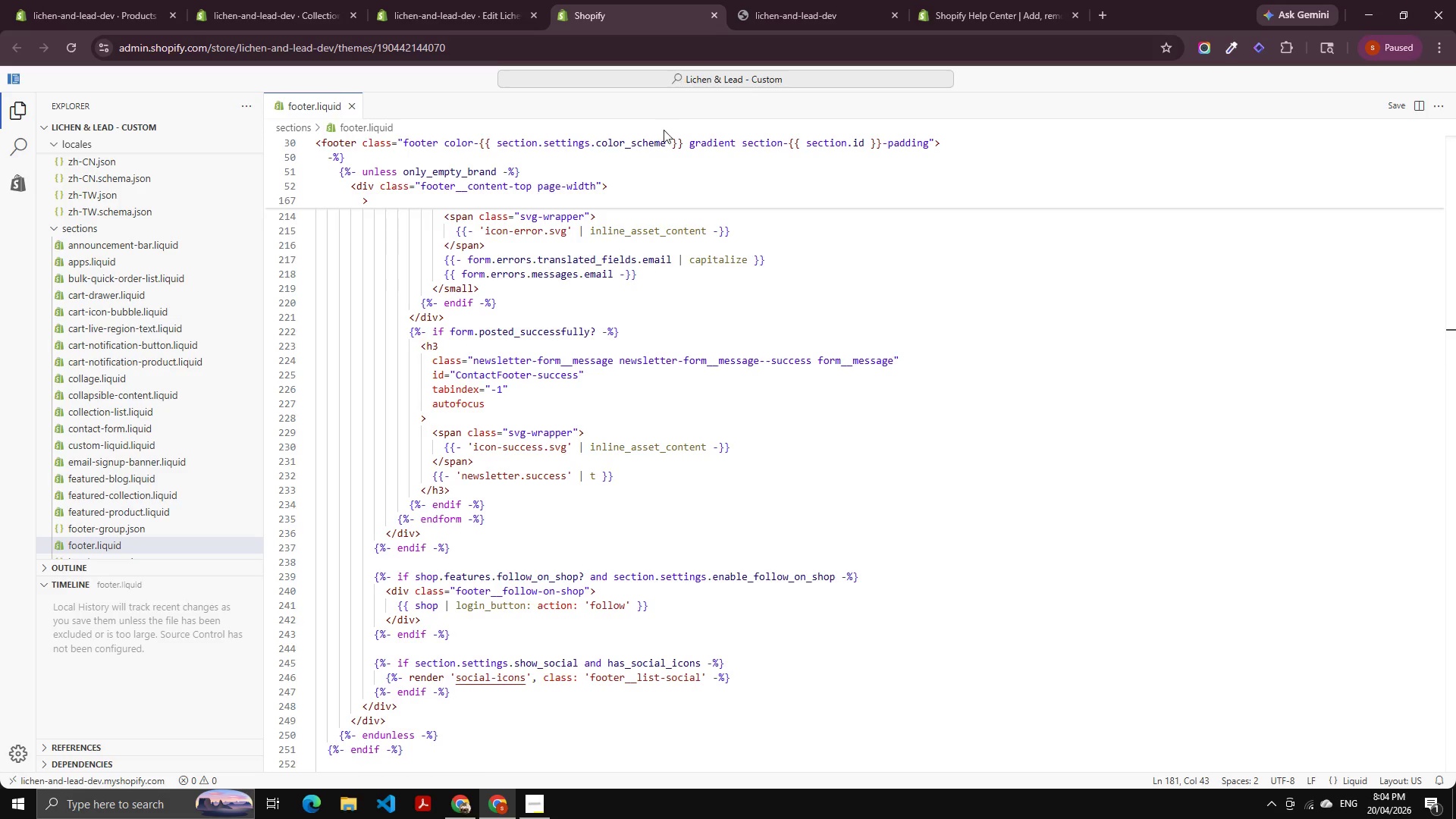 
scroll: coordinate [874, 66], scroll_direction: down, amount: 2.0
 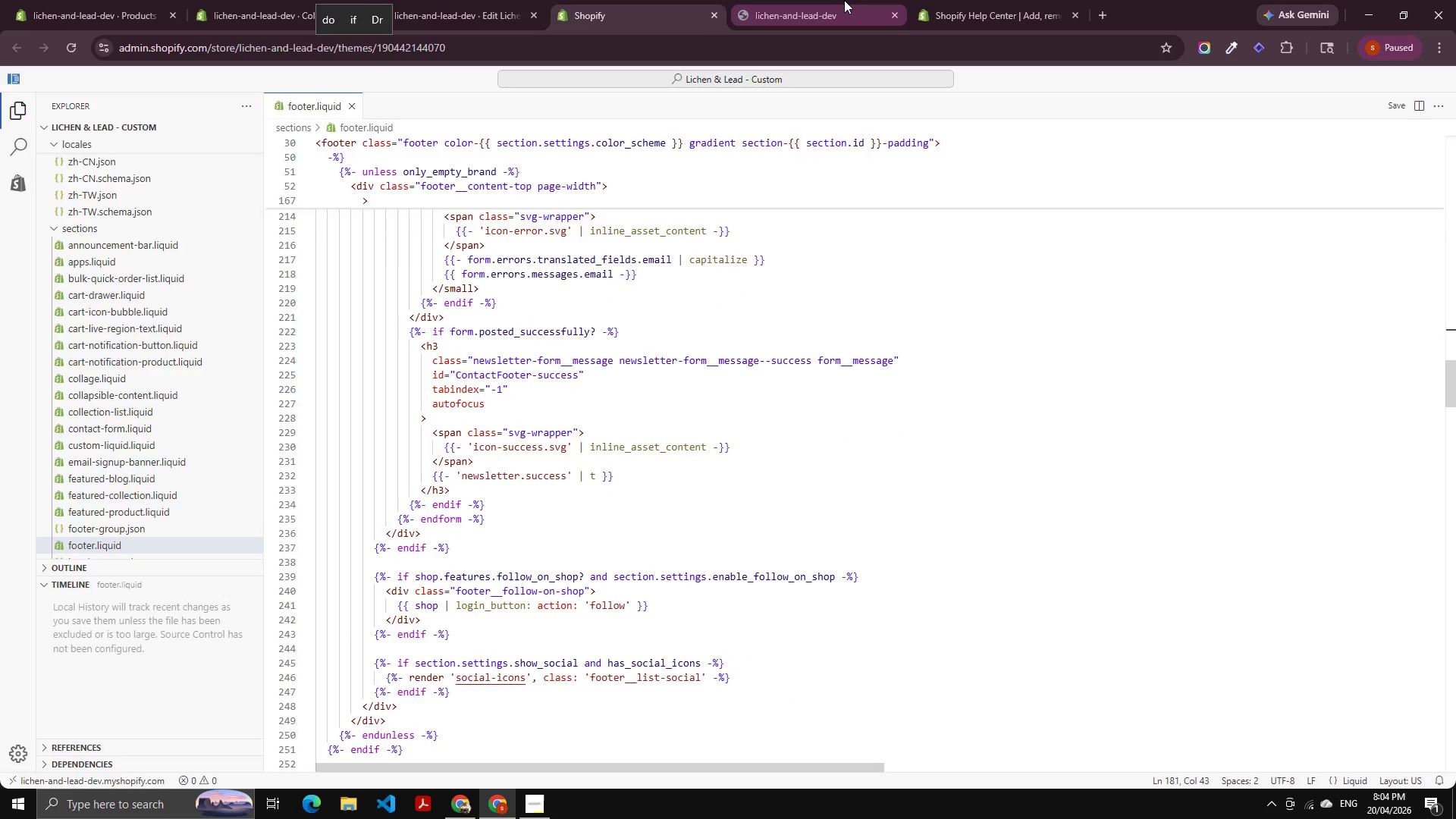 
left_click_drag(start_coordinate=[384, 9], to_coordinate=[397, 2])
 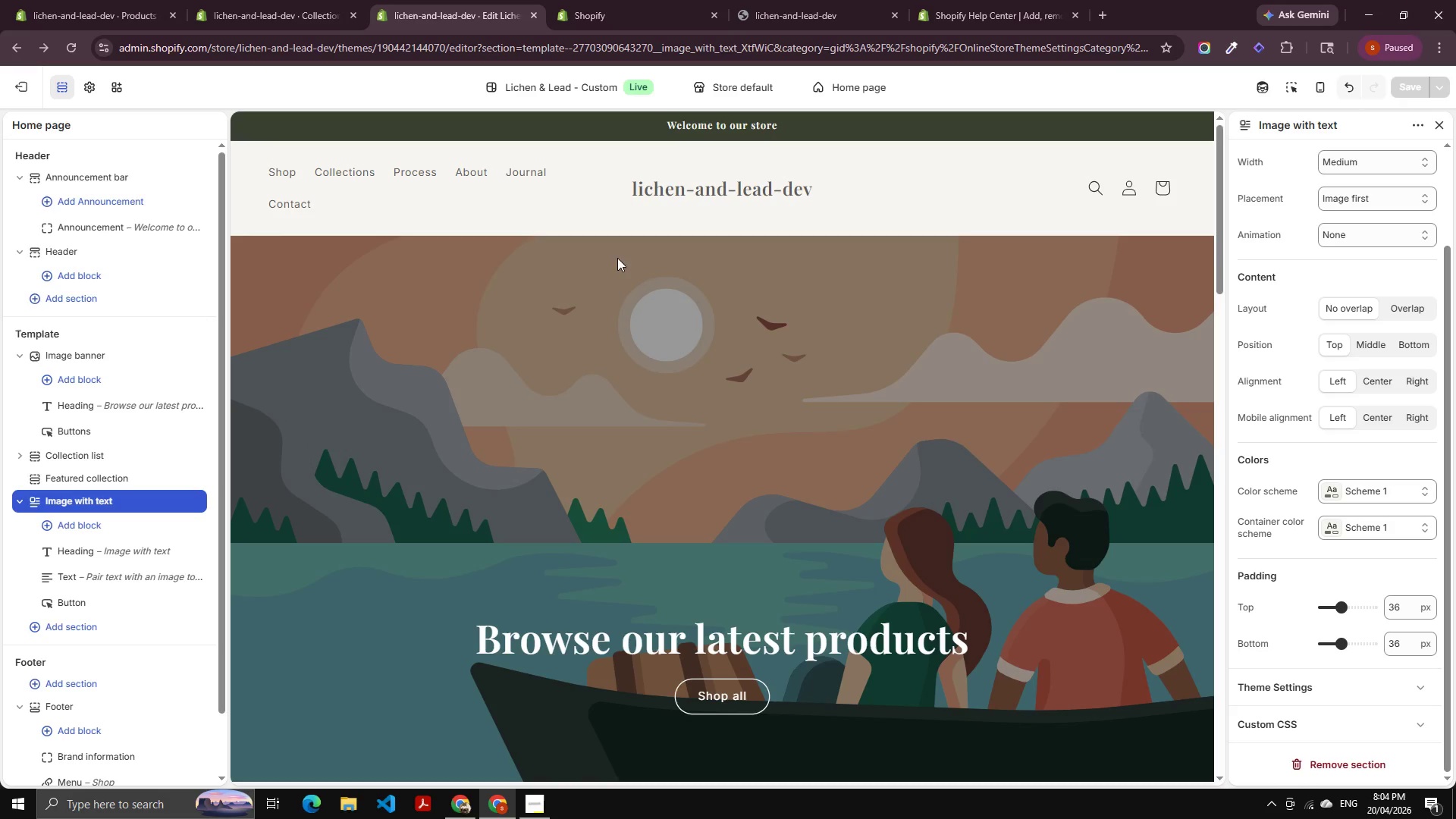 
scroll: coordinate [627, 227], scroll_direction: down, amount: 29.0
 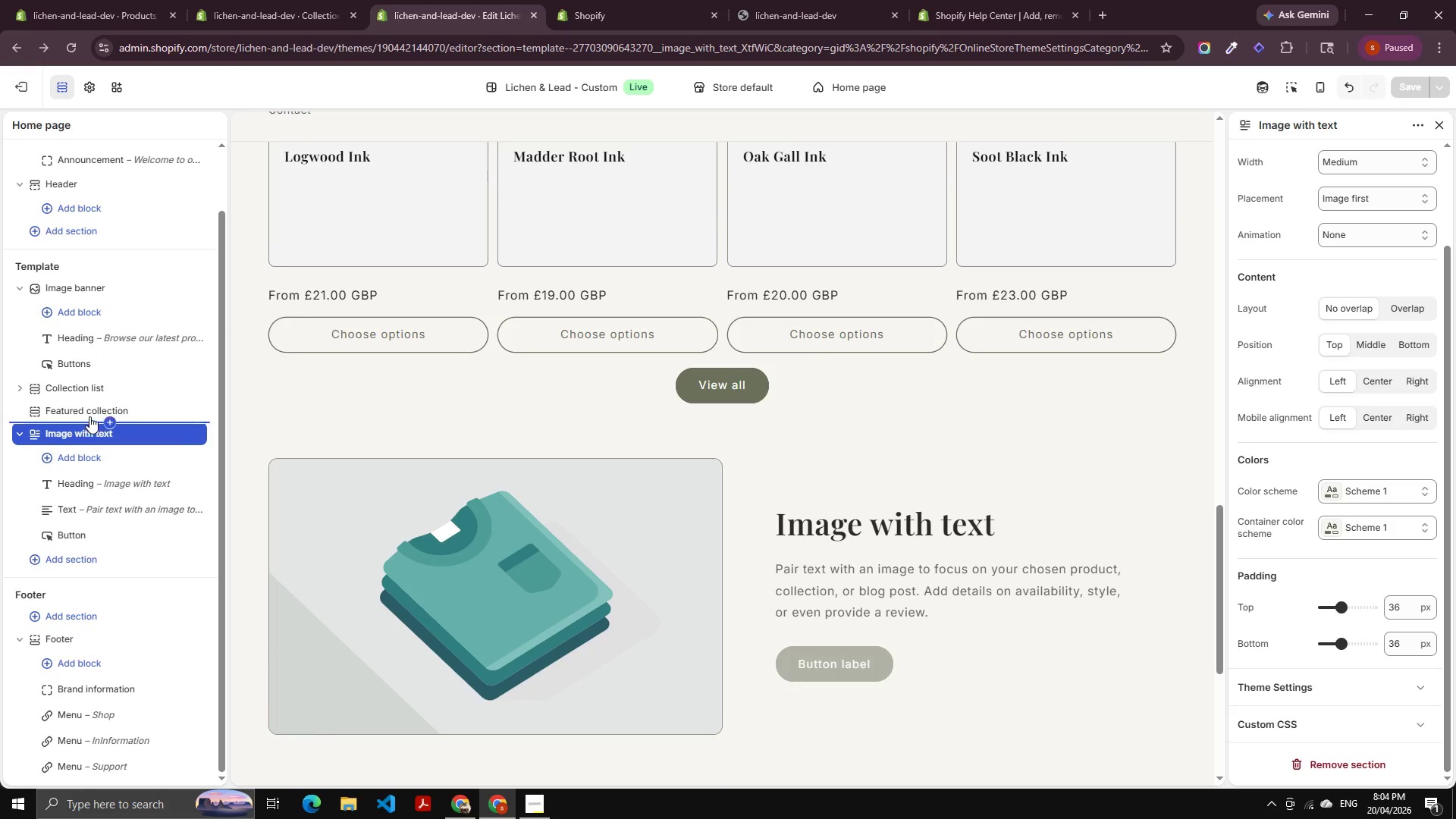 
left_click([94, 412])
 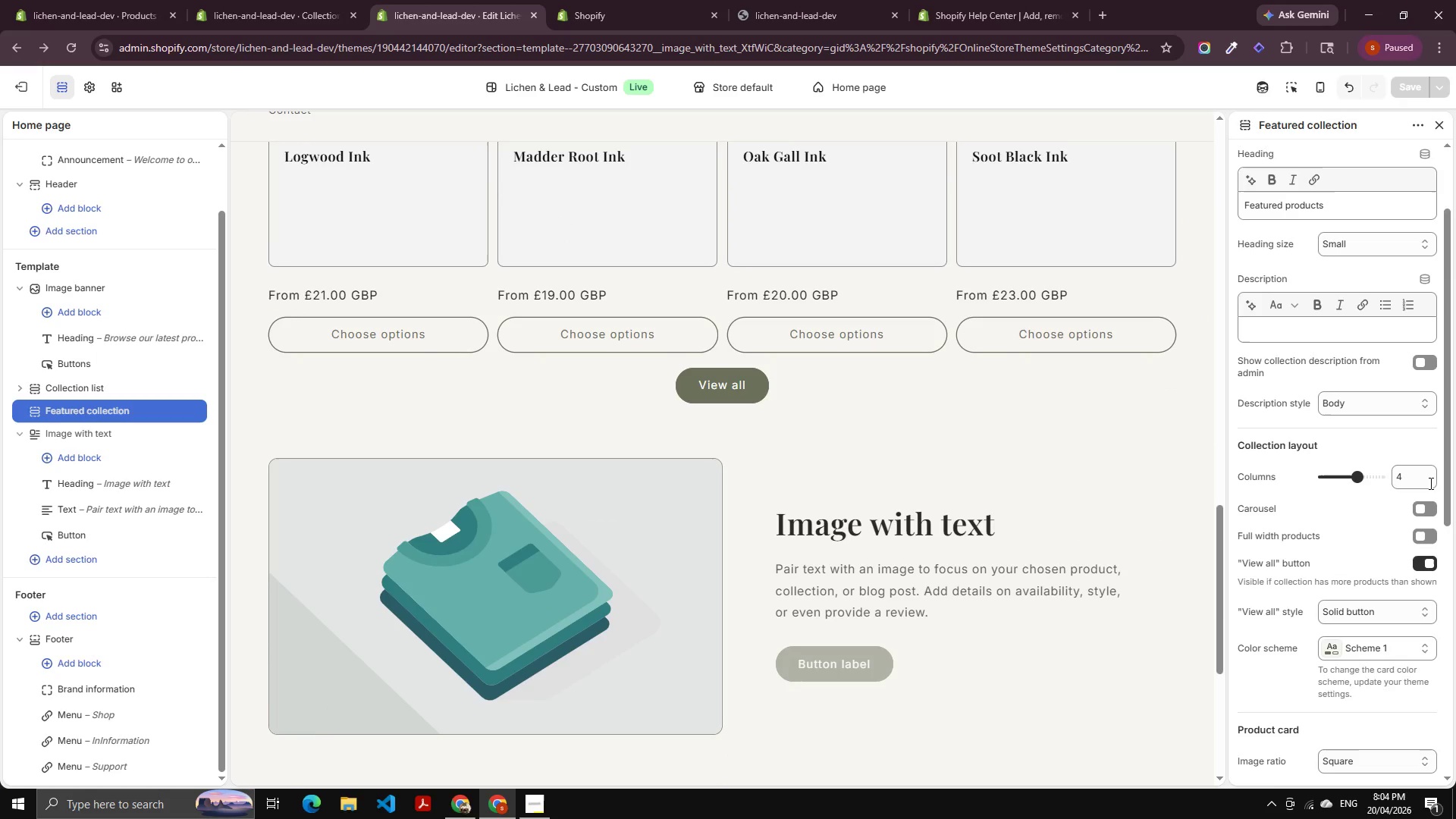 
scroll: coordinate [1350, 528], scroll_direction: down, amount: 4.0
 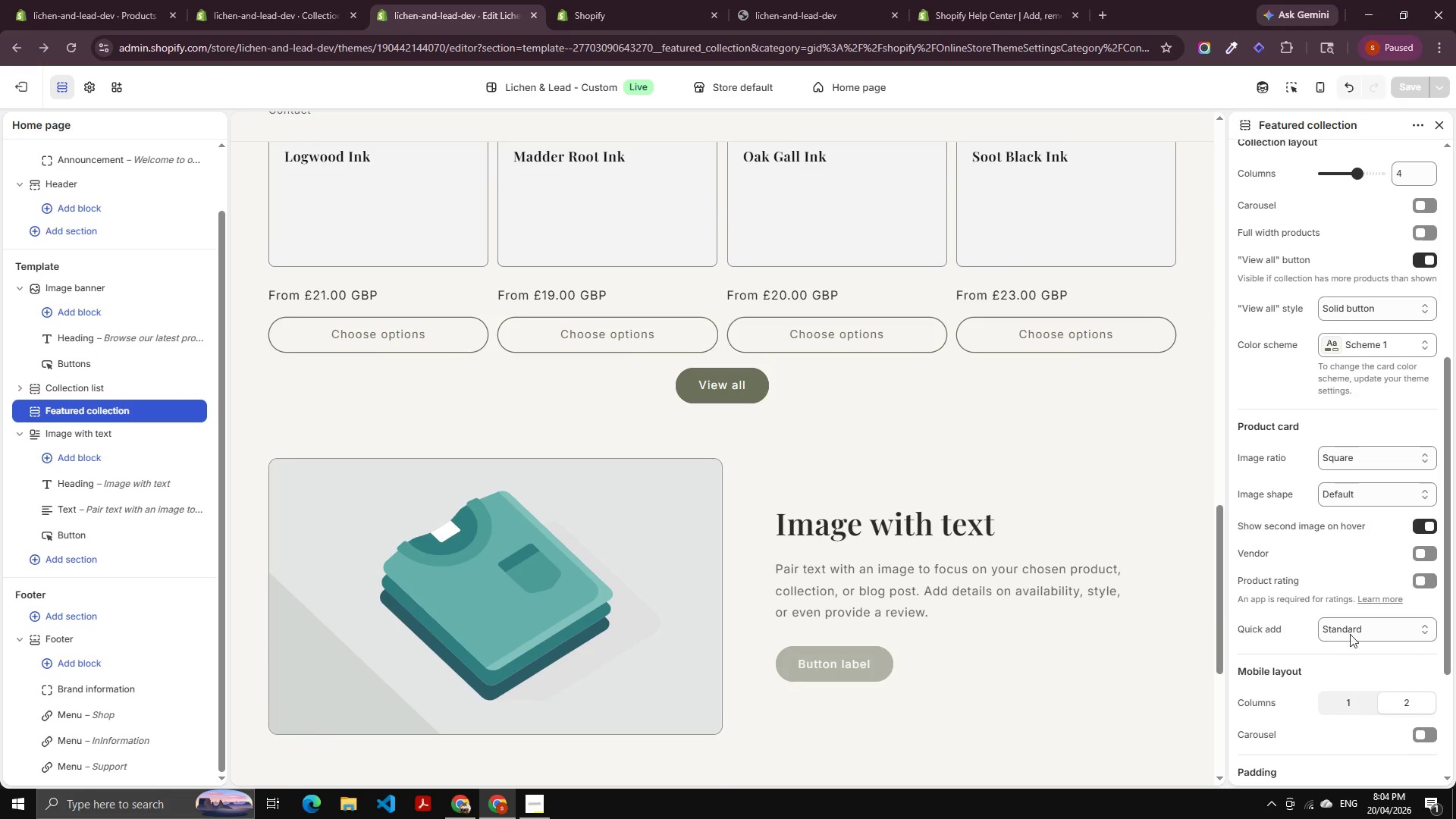 
left_click([1361, 625])
 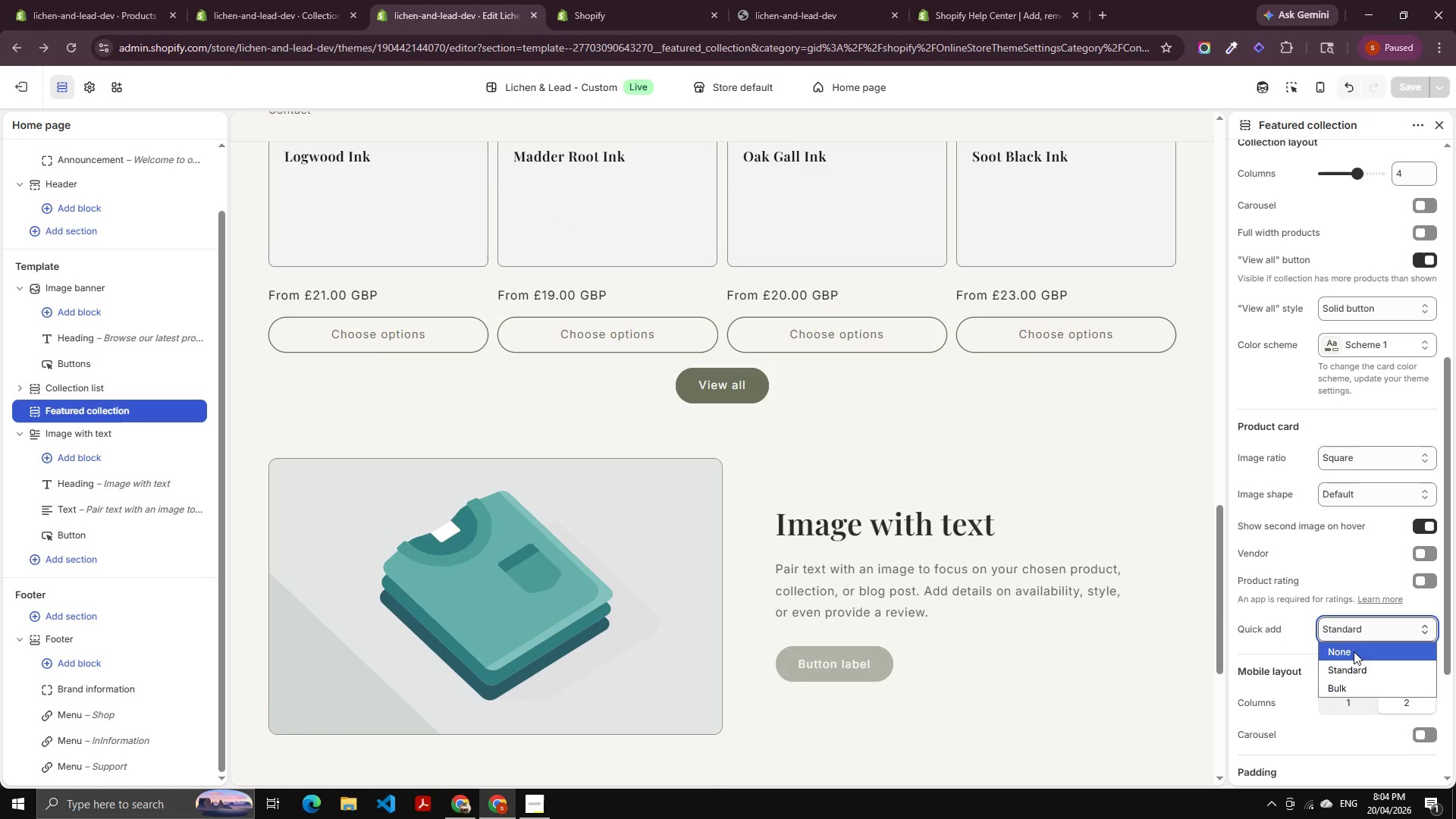 
left_click([1352, 656])
 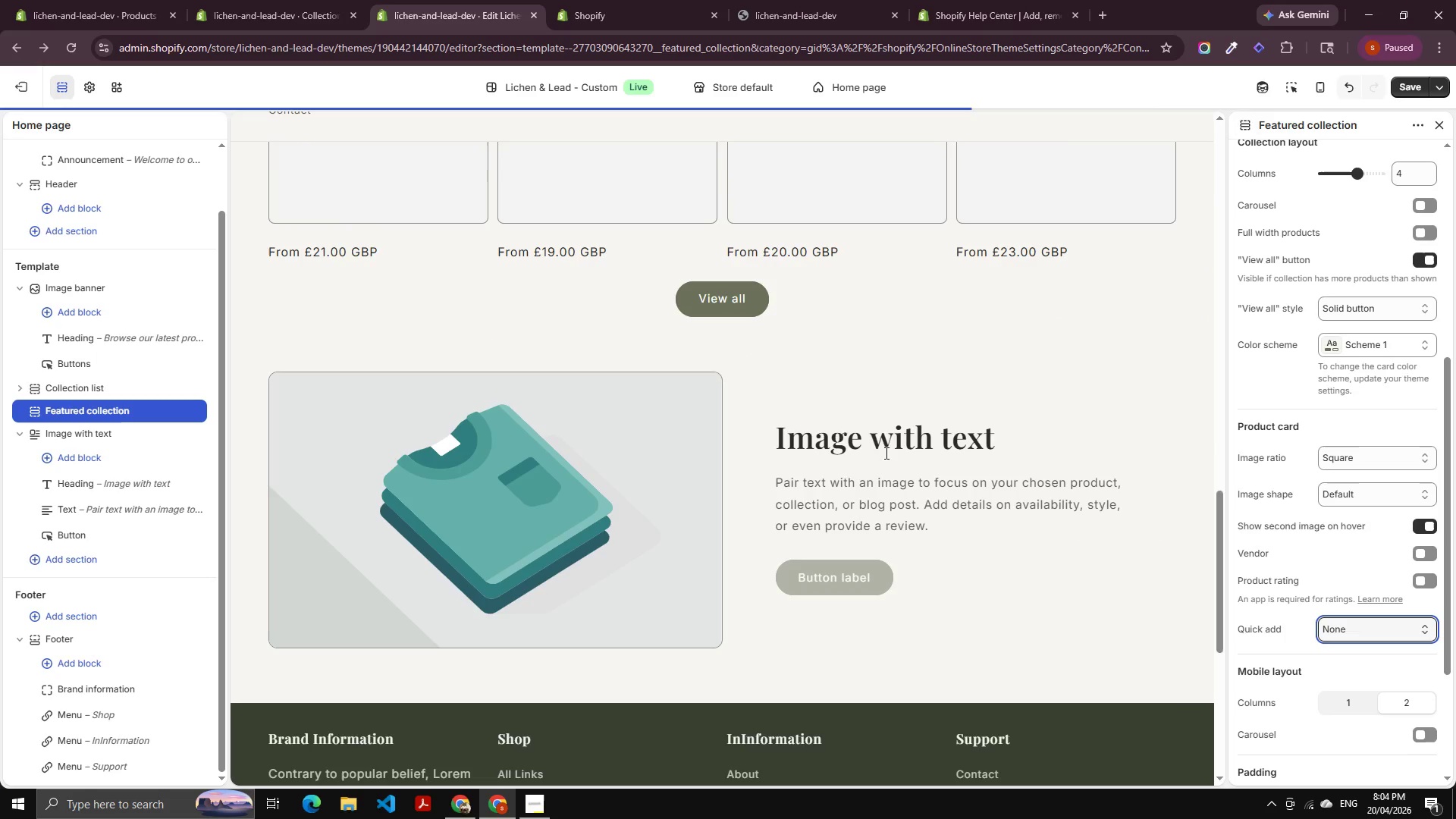 
scroll: coordinate [989, 394], scroll_direction: up, amount: 8.0
 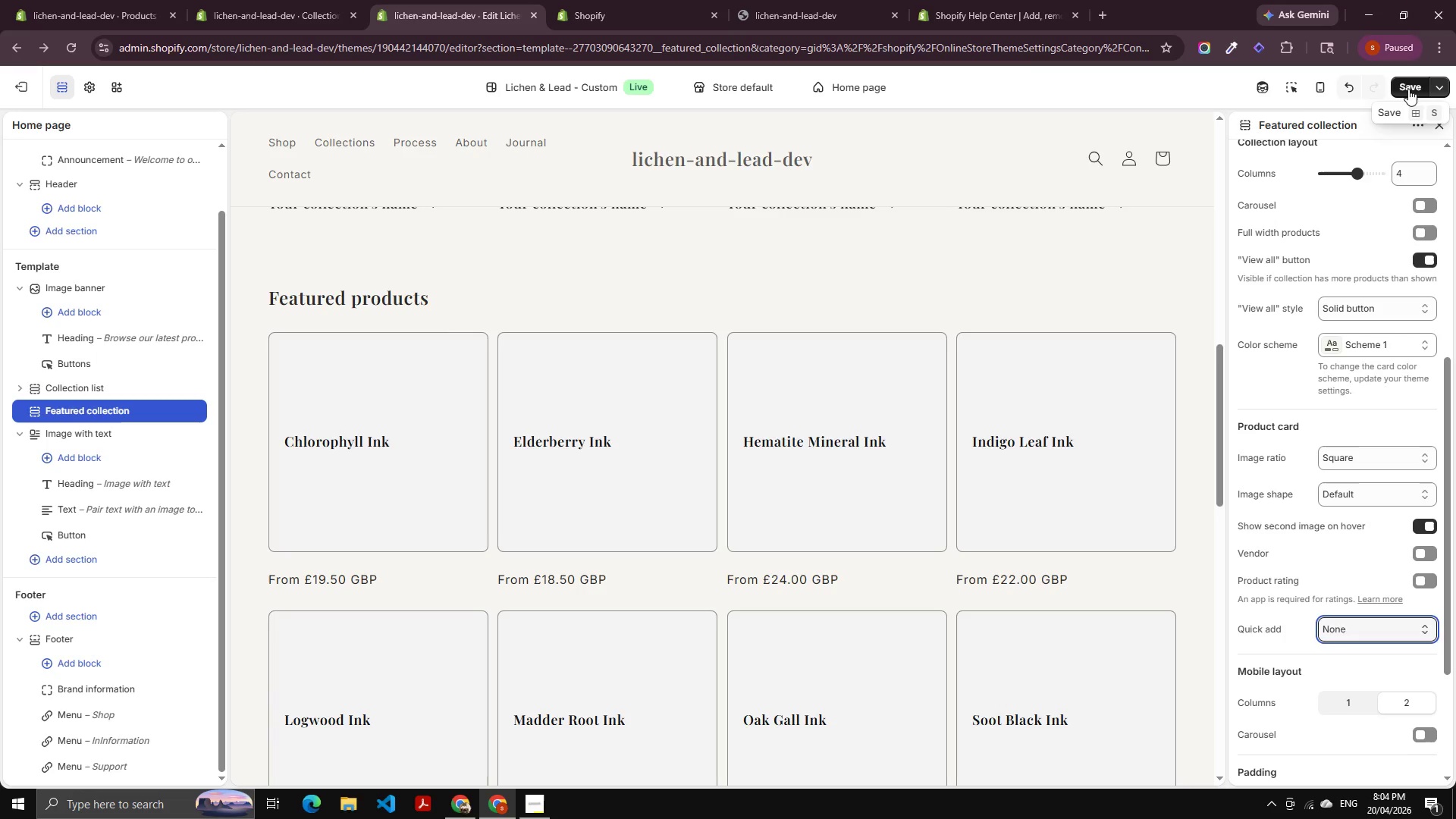 
left_click([1408, 89])
 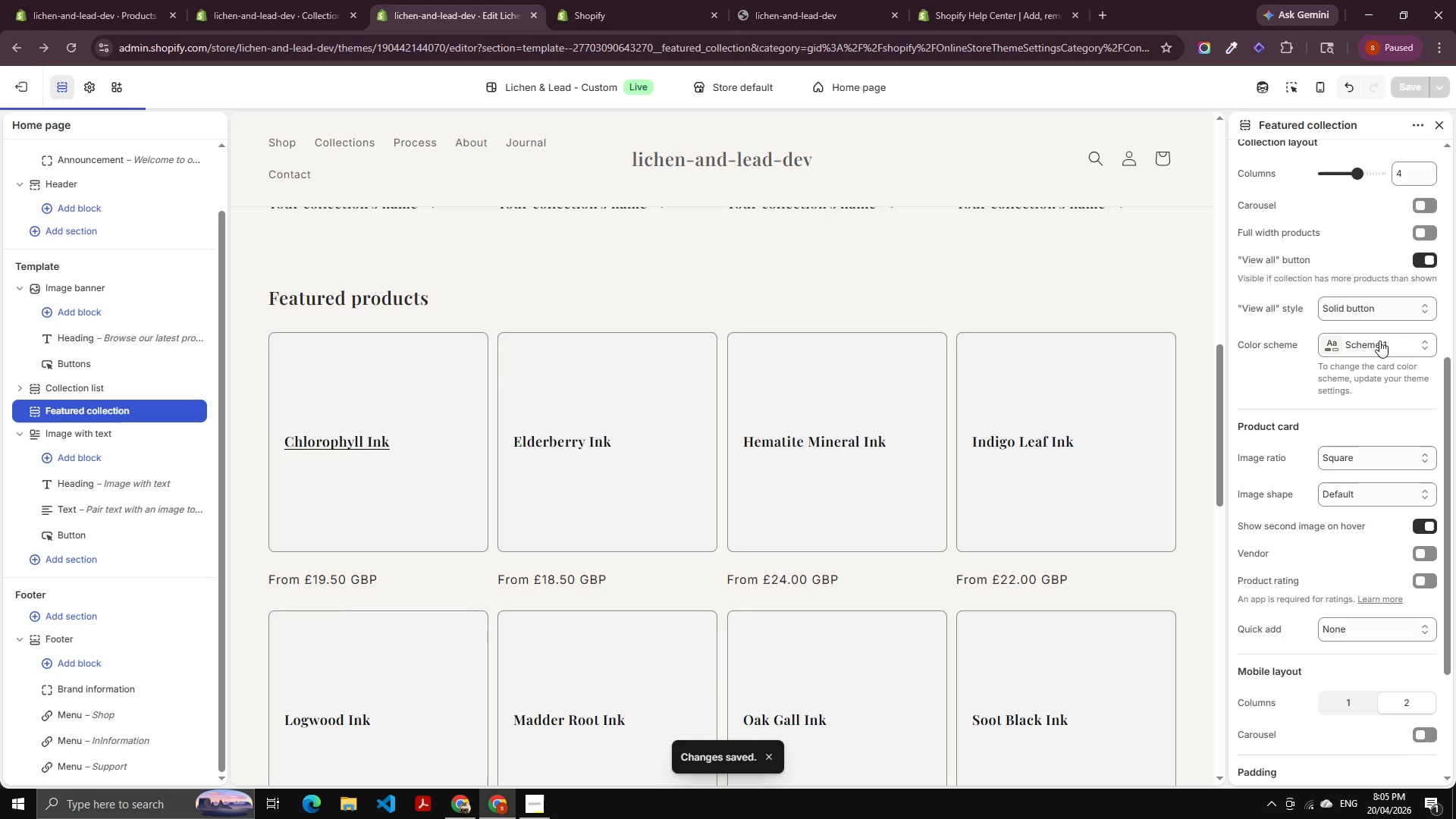 
scroll: coordinate [1346, 365], scroll_direction: up, amount: 14.0
 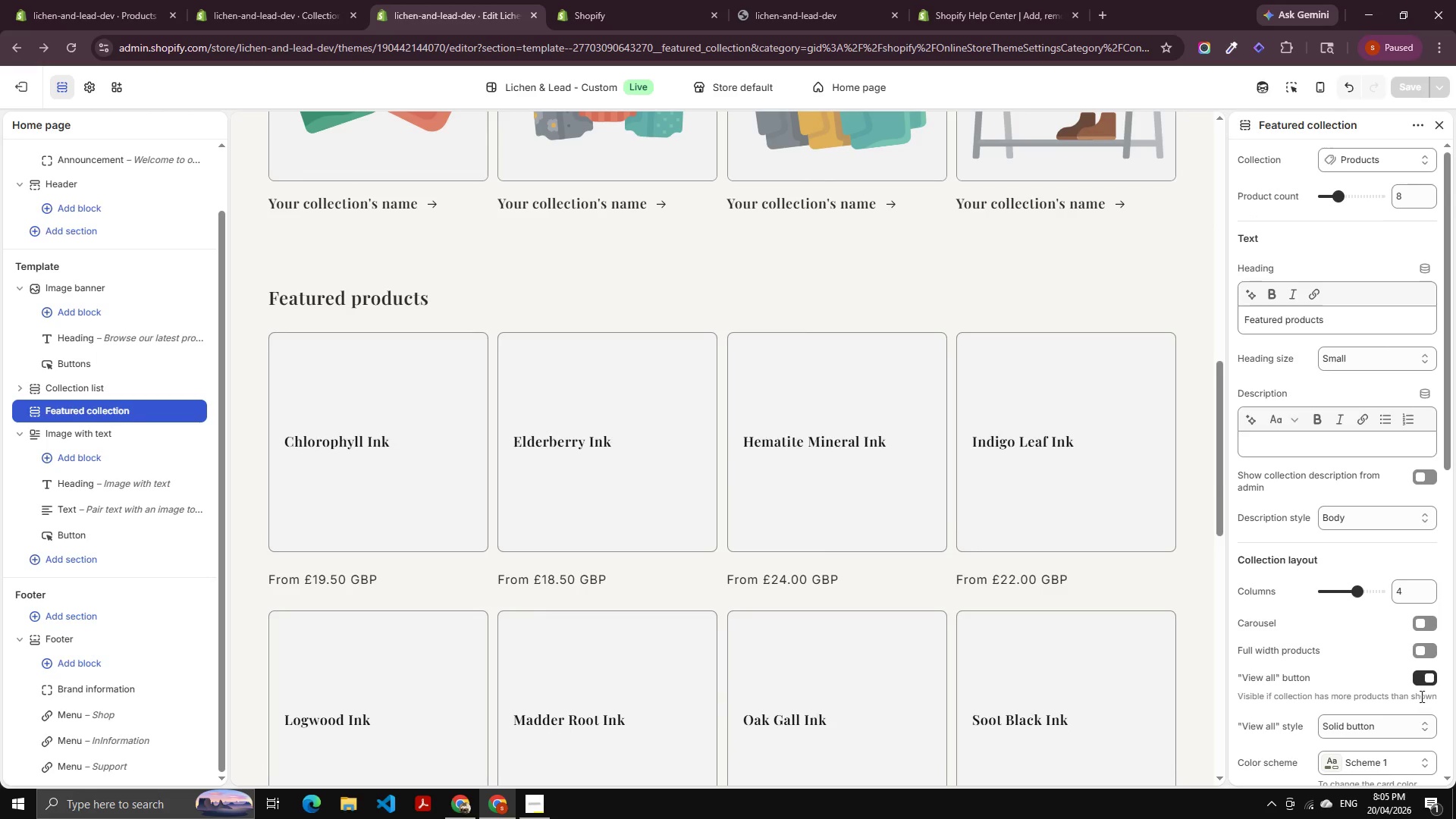 
left_click([1417, 625])
 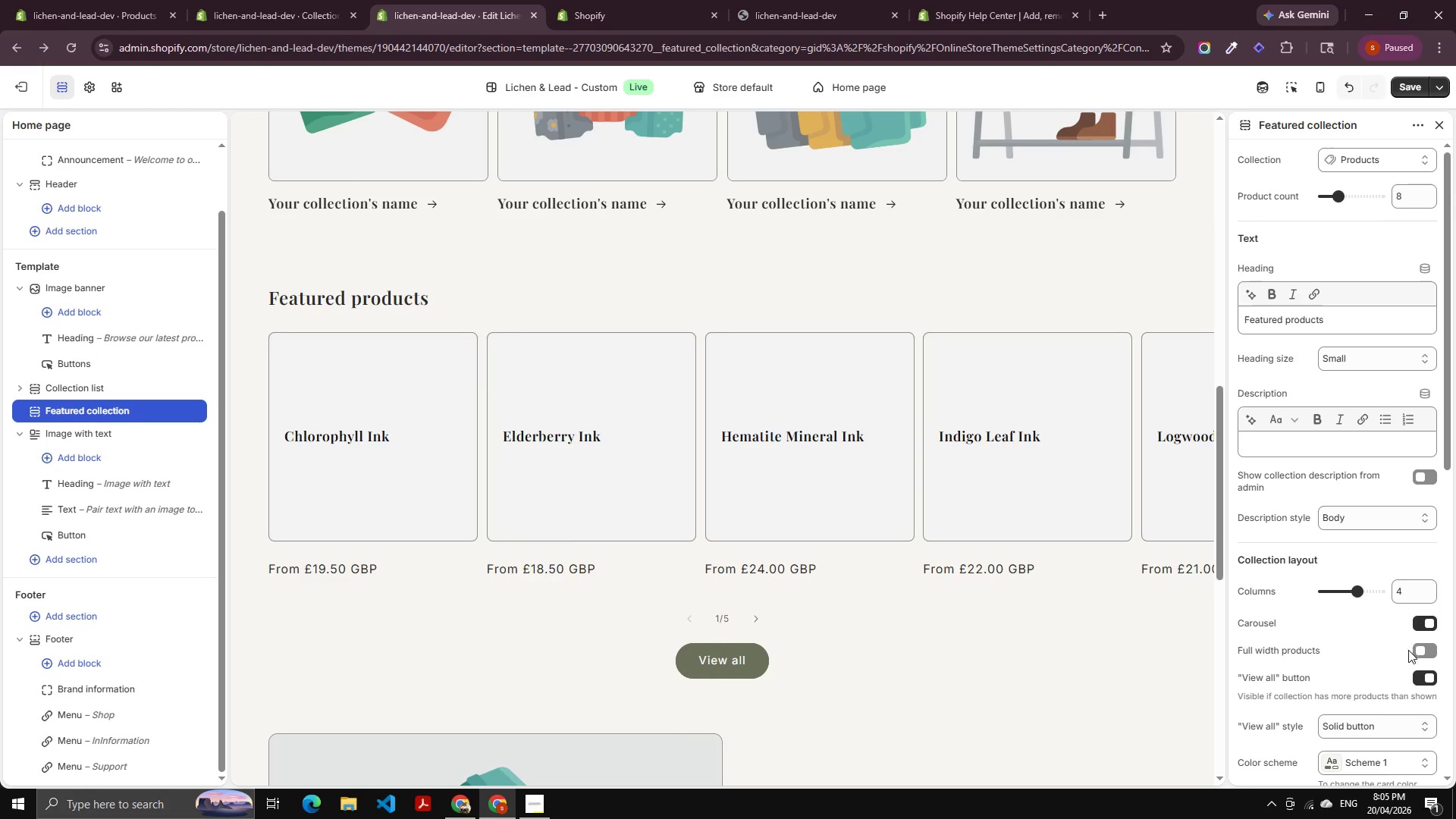 
left_click([1429, 654])
 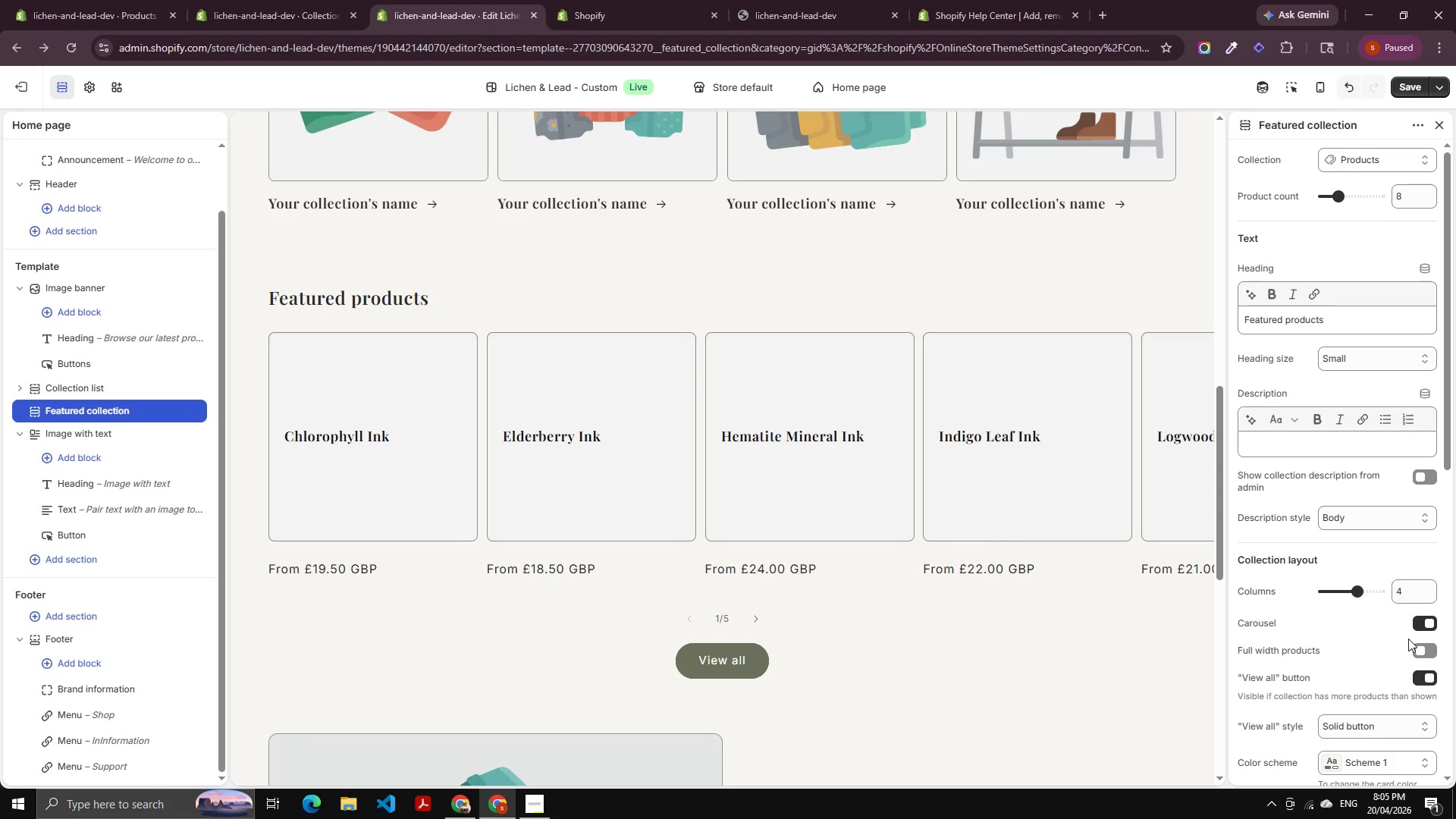 
wait(11.05)
 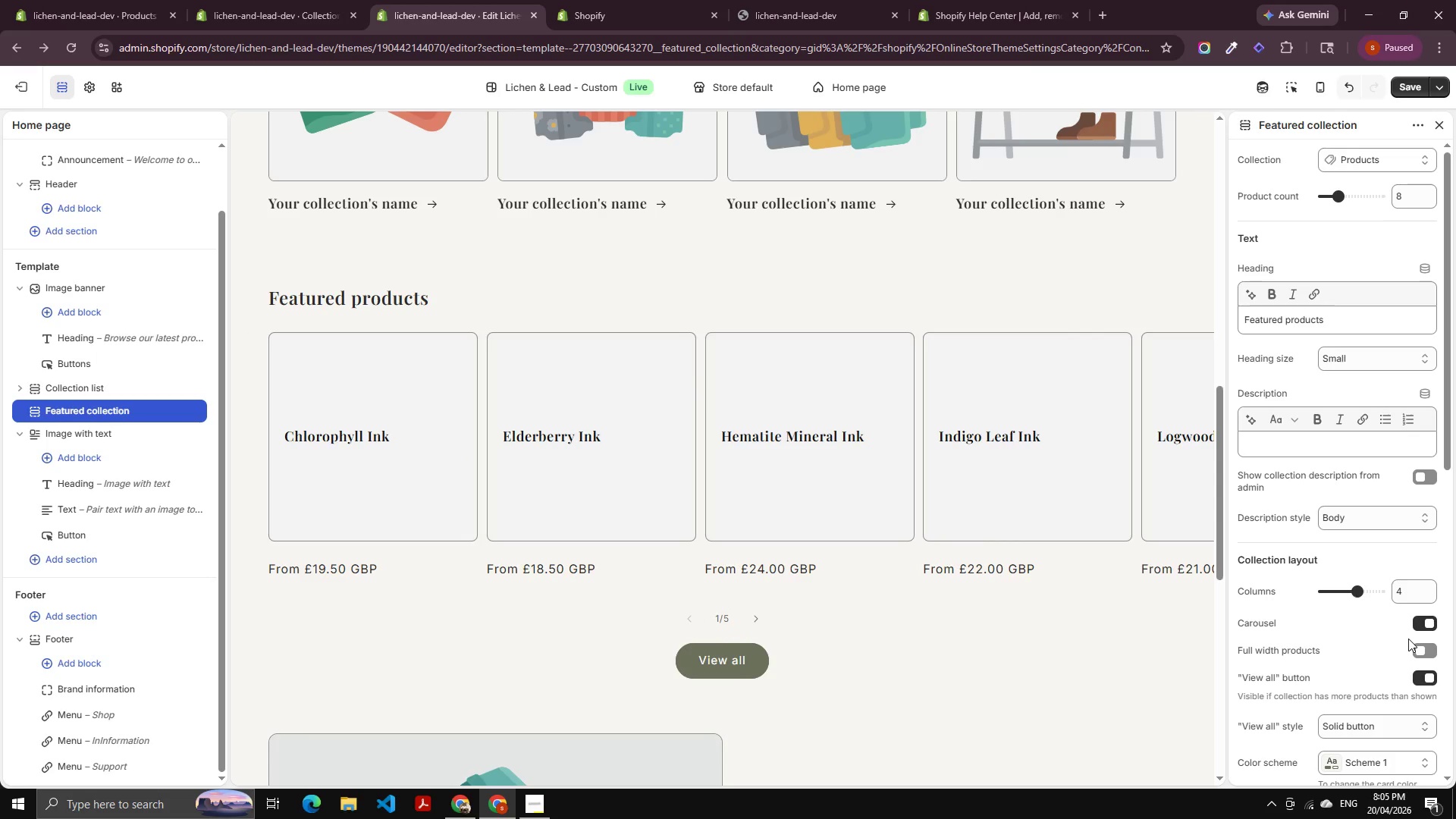 
left_click([1433, 623])
 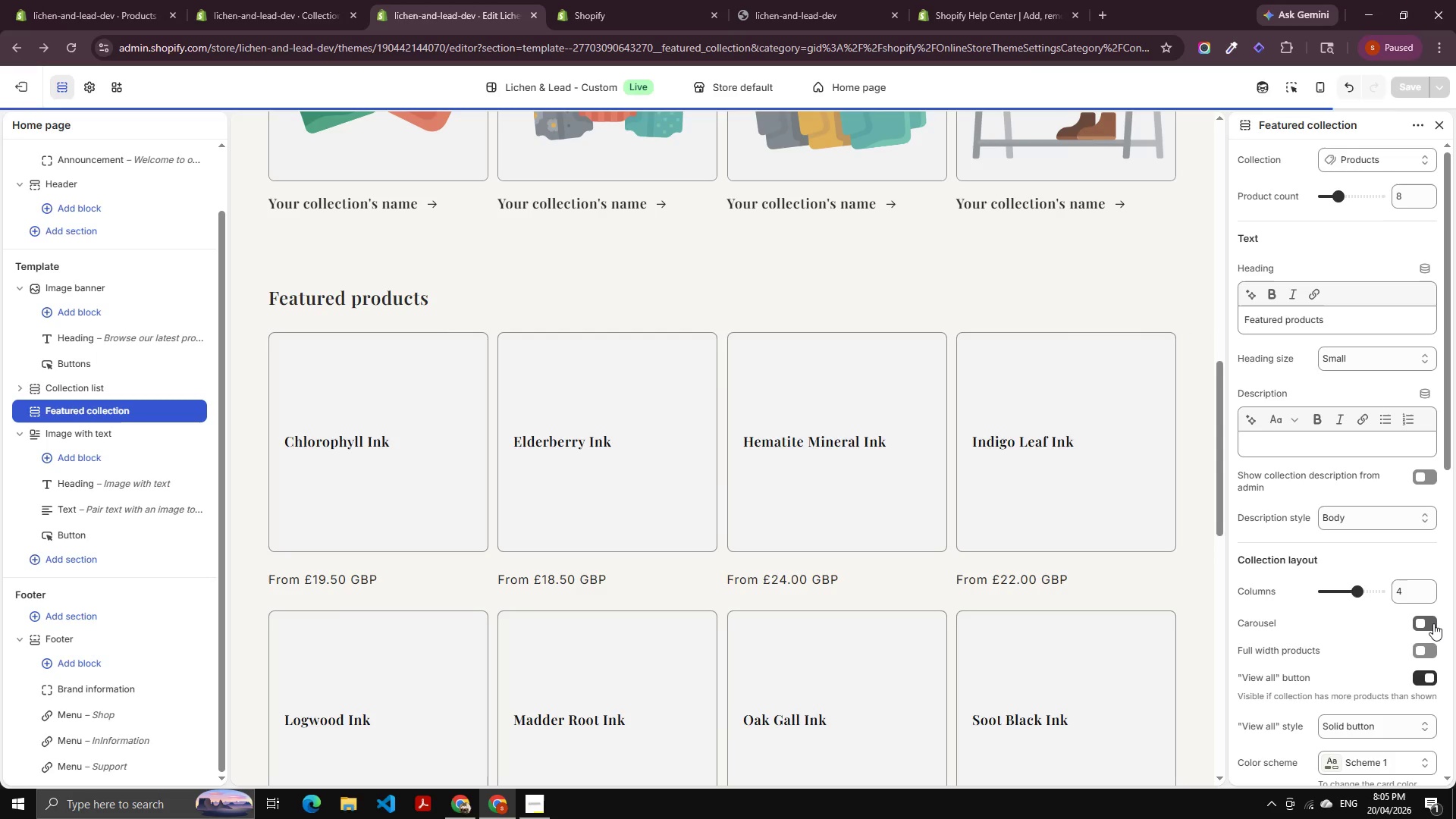 
left_click([1433, 623])
 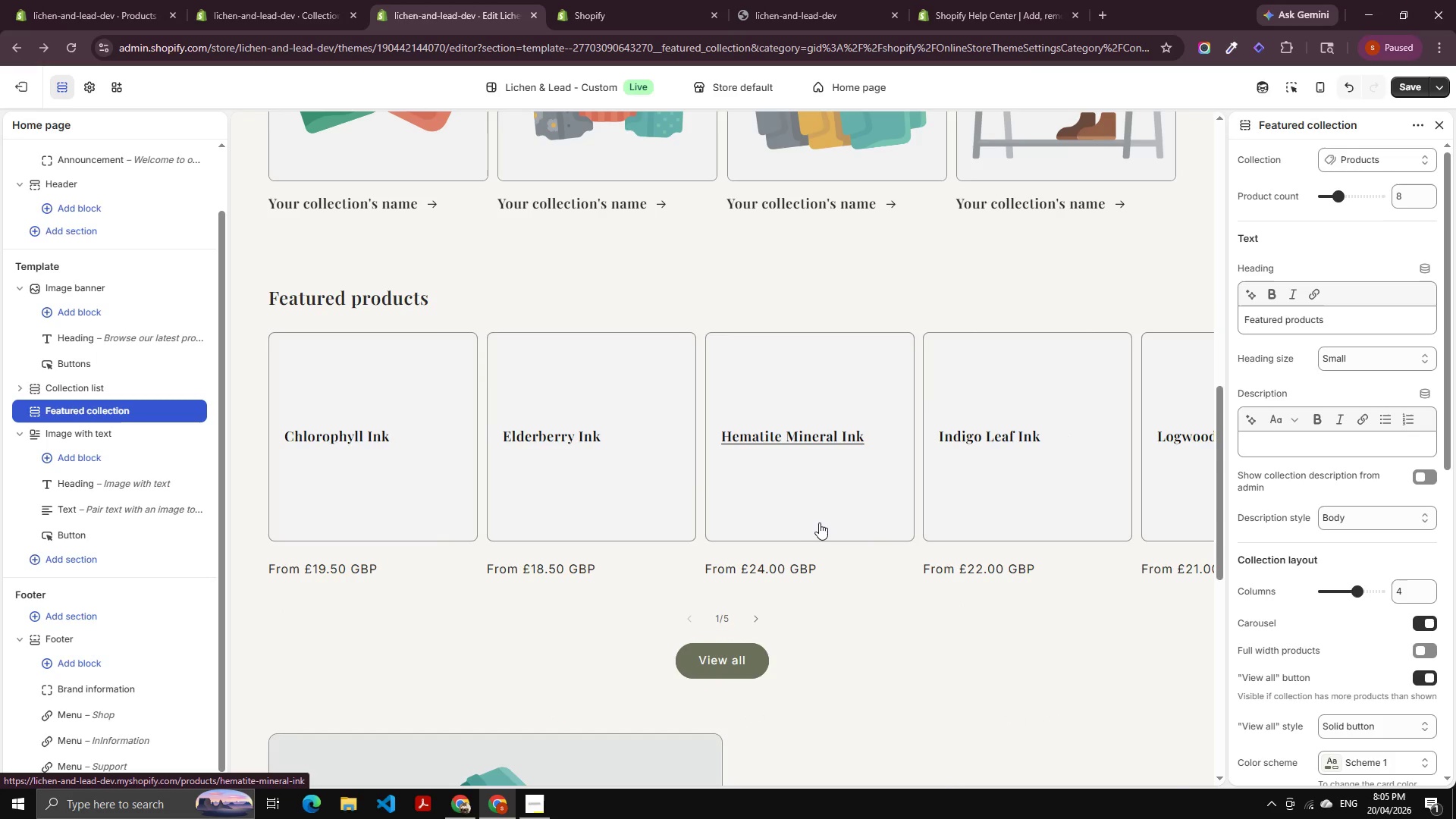 
scroll: coordinate [854, 542], scroll_direction: down, amount: 3.0
 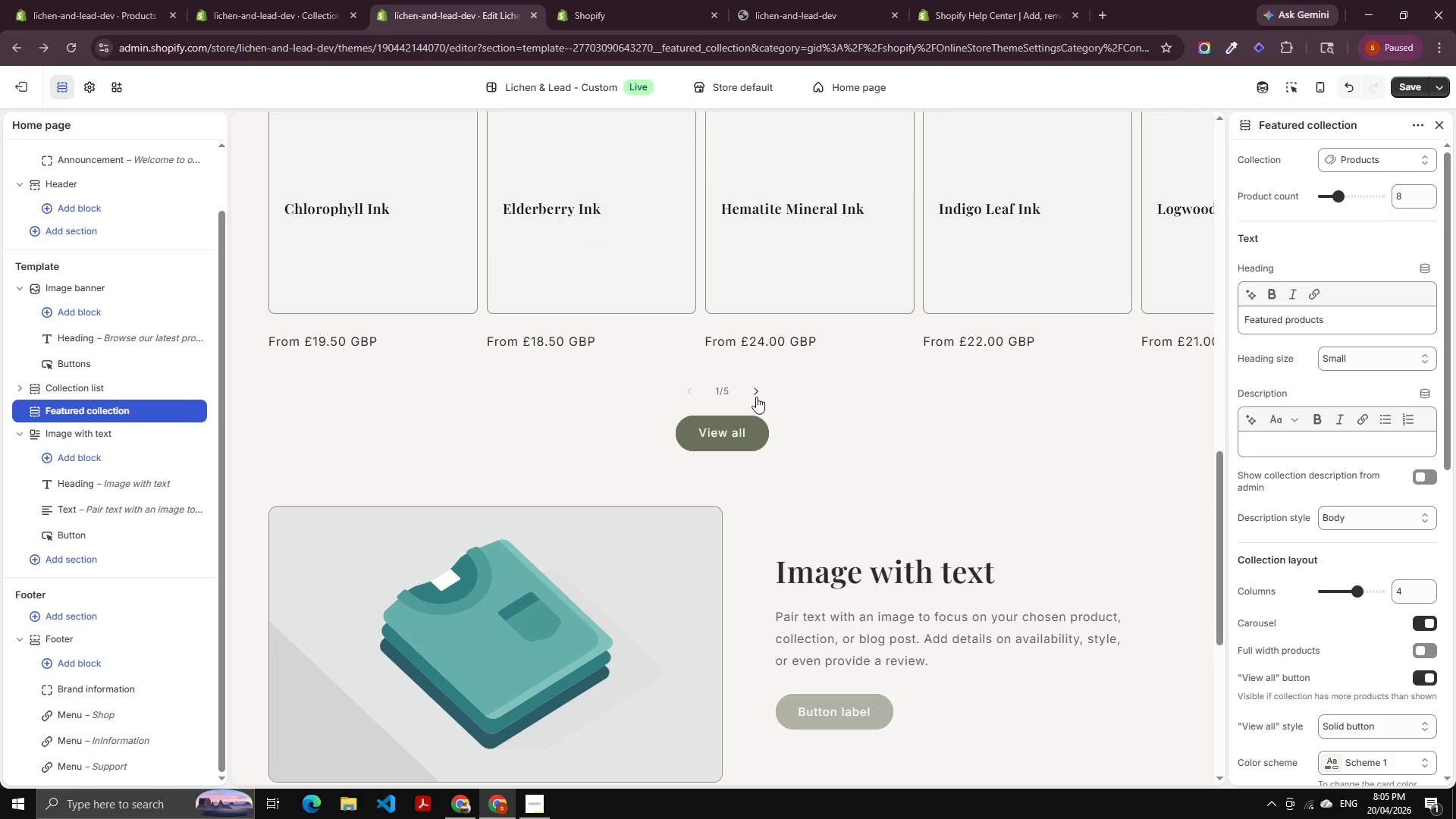 
left_click([756, 397])
 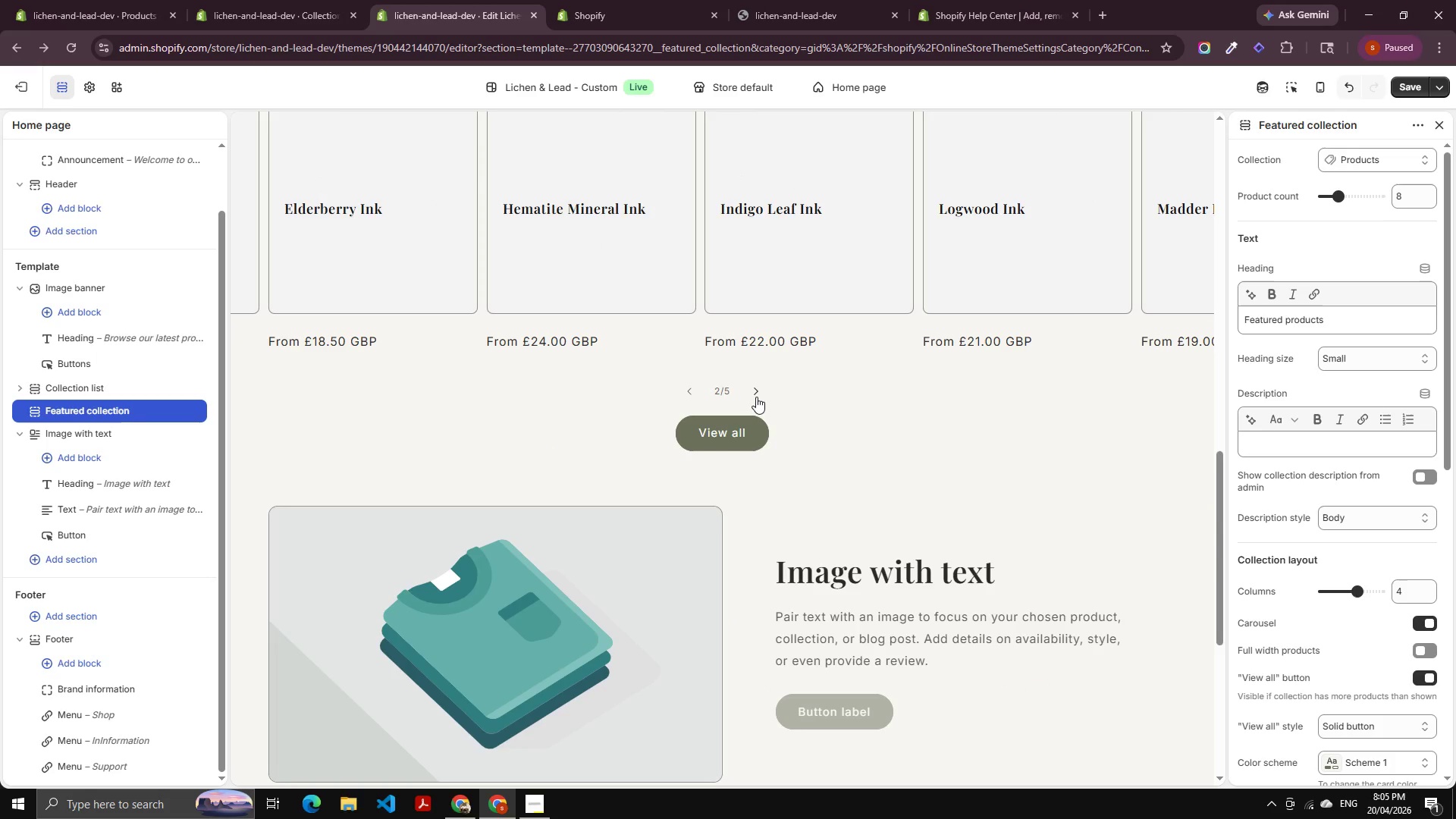 
left_click([756, 397])
 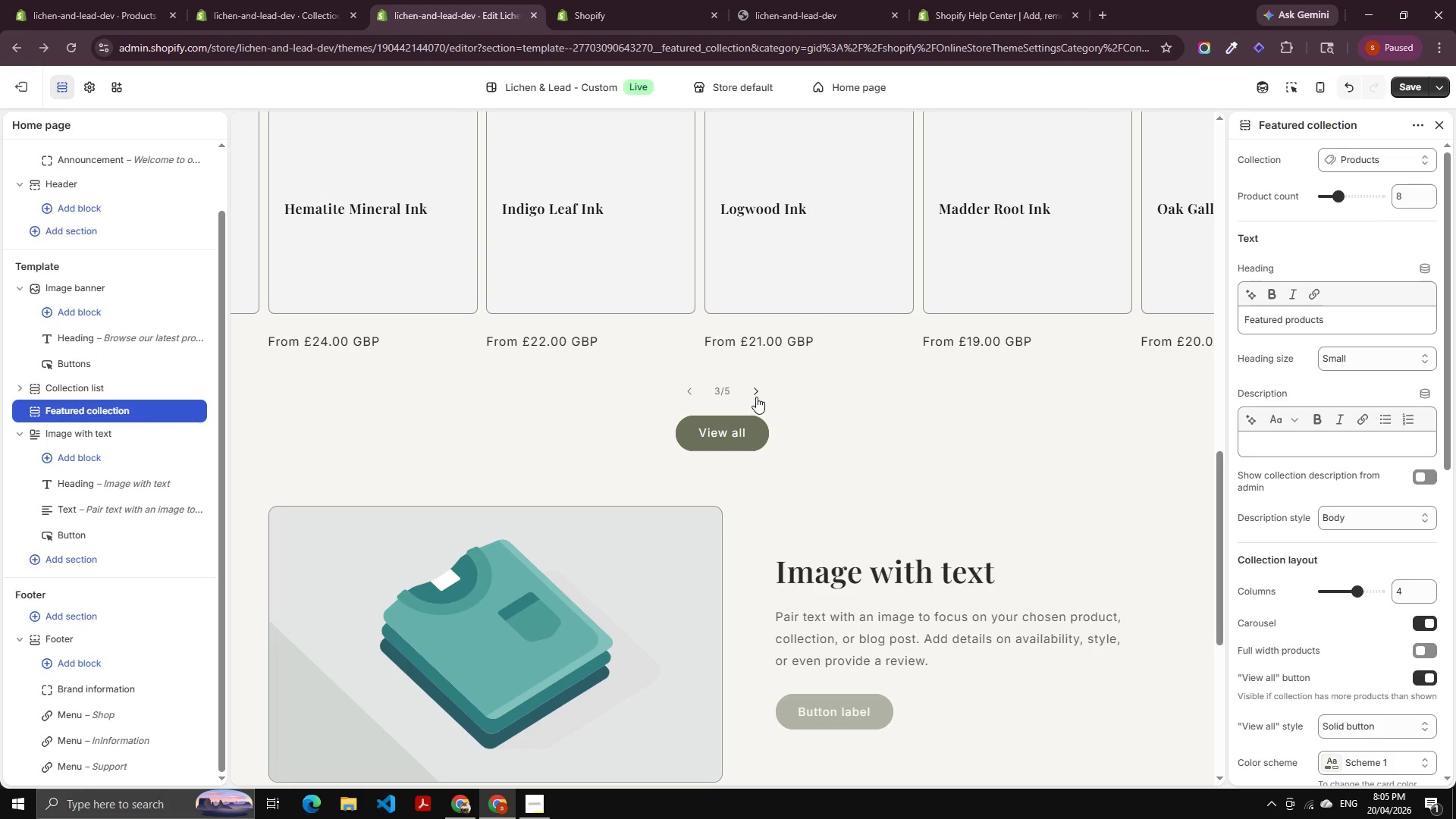 
left_click([756, 397])
 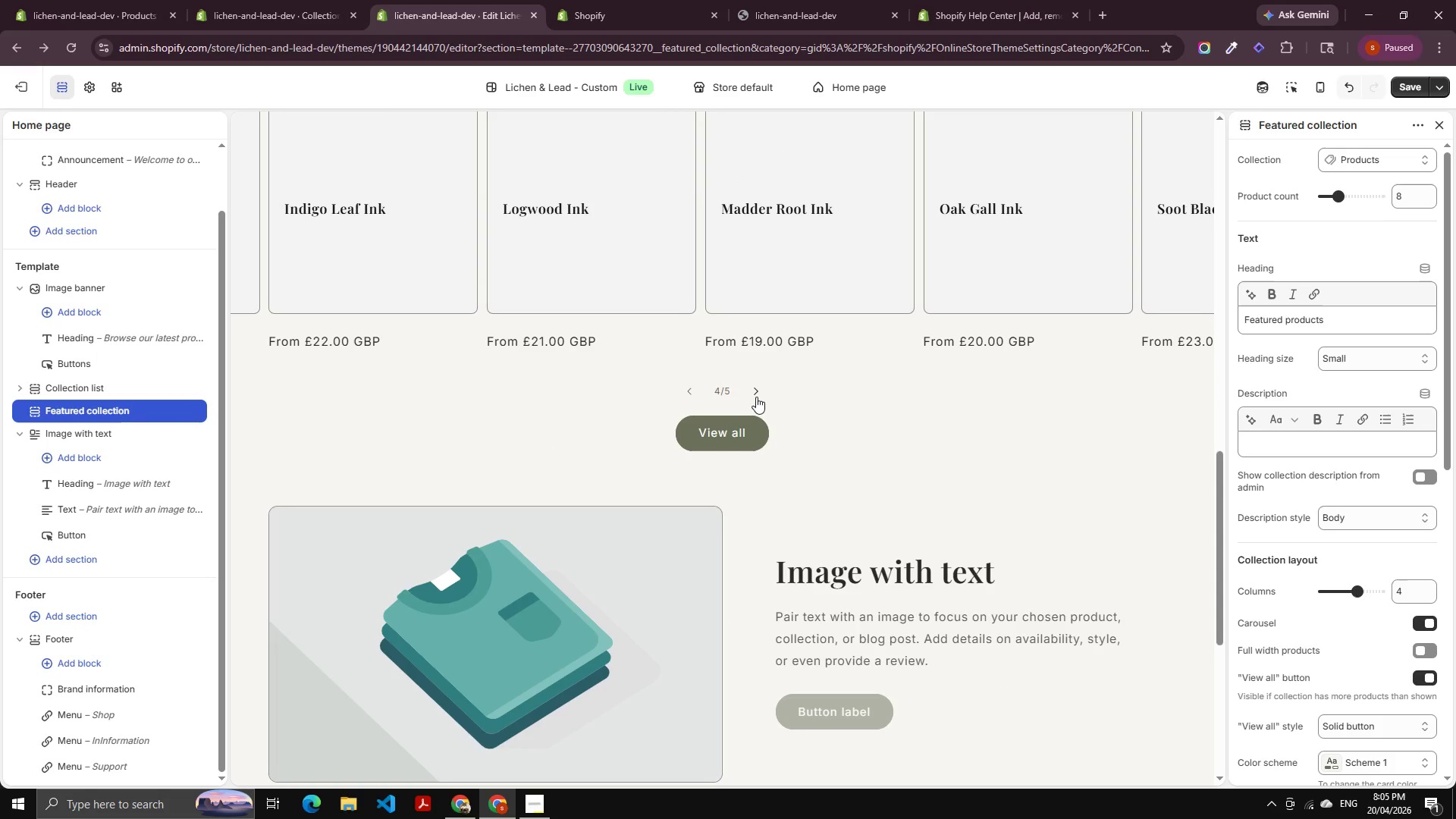 
left_click([756, 397])
 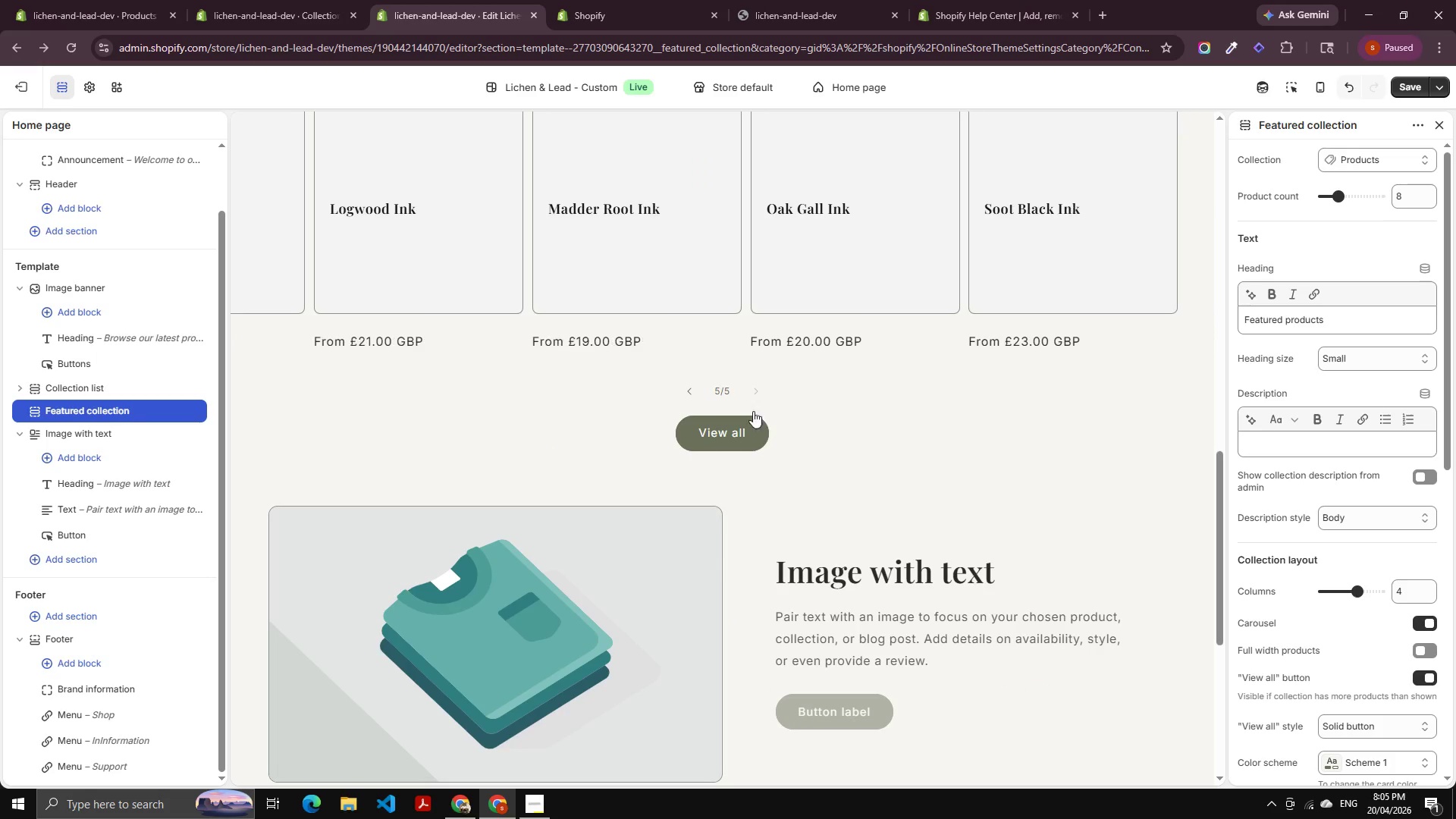 
scroll: coordinate [773, 466], scroll_direction: down, amount: 6.0
 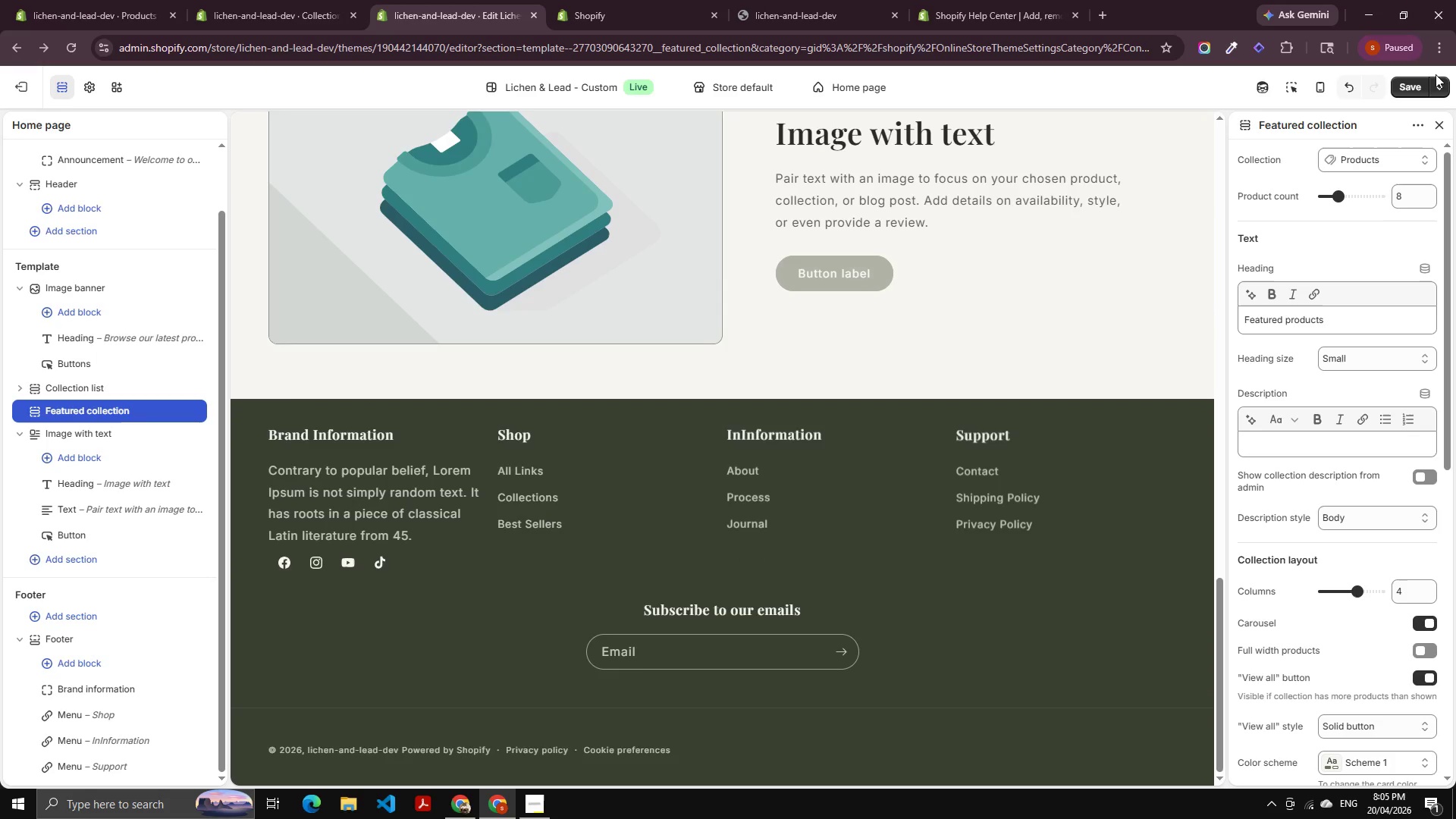 
left_click([1429, 79])
 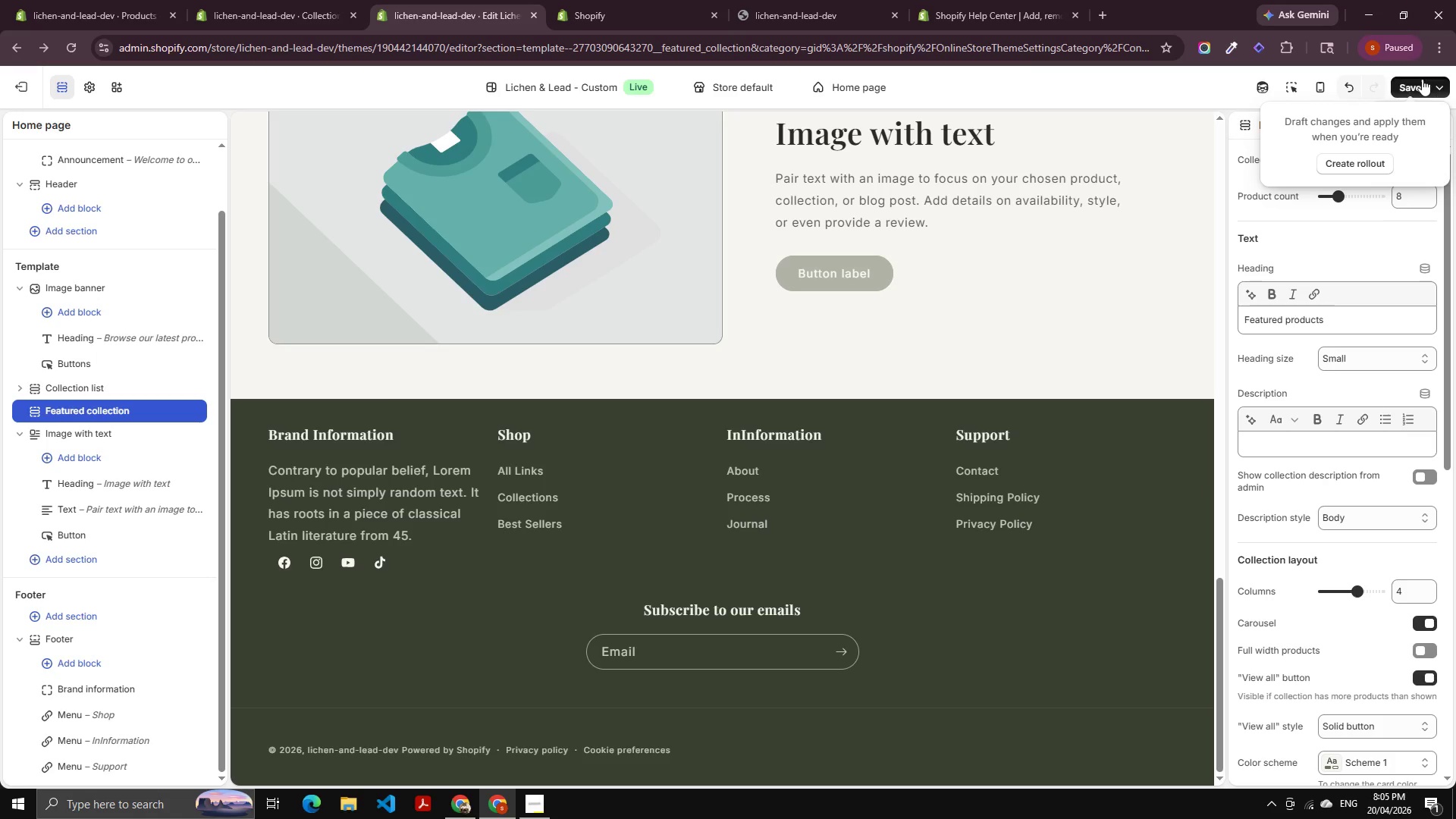 
left_click([1422, 79])
 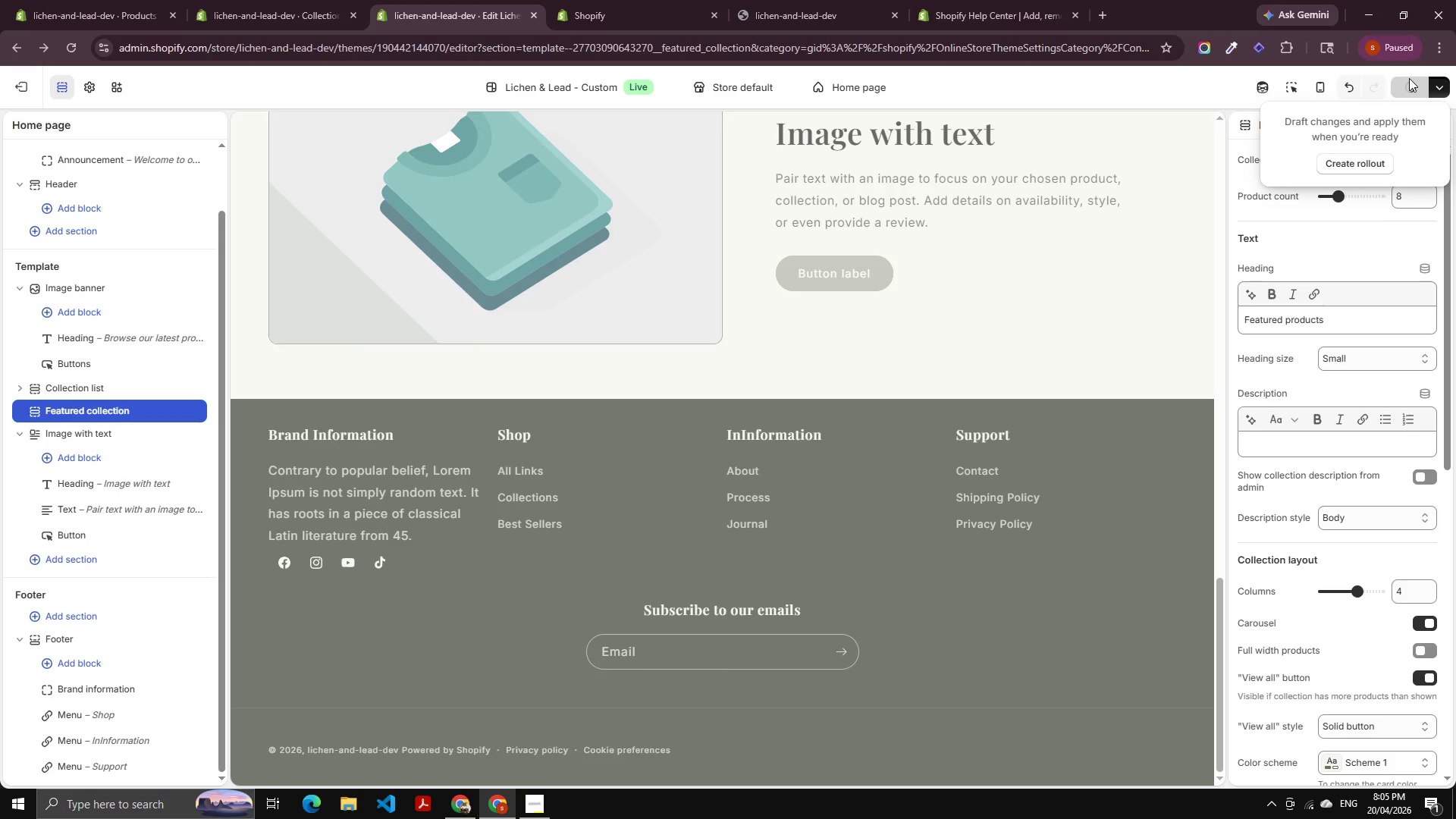 
left_click([1409, 78])
 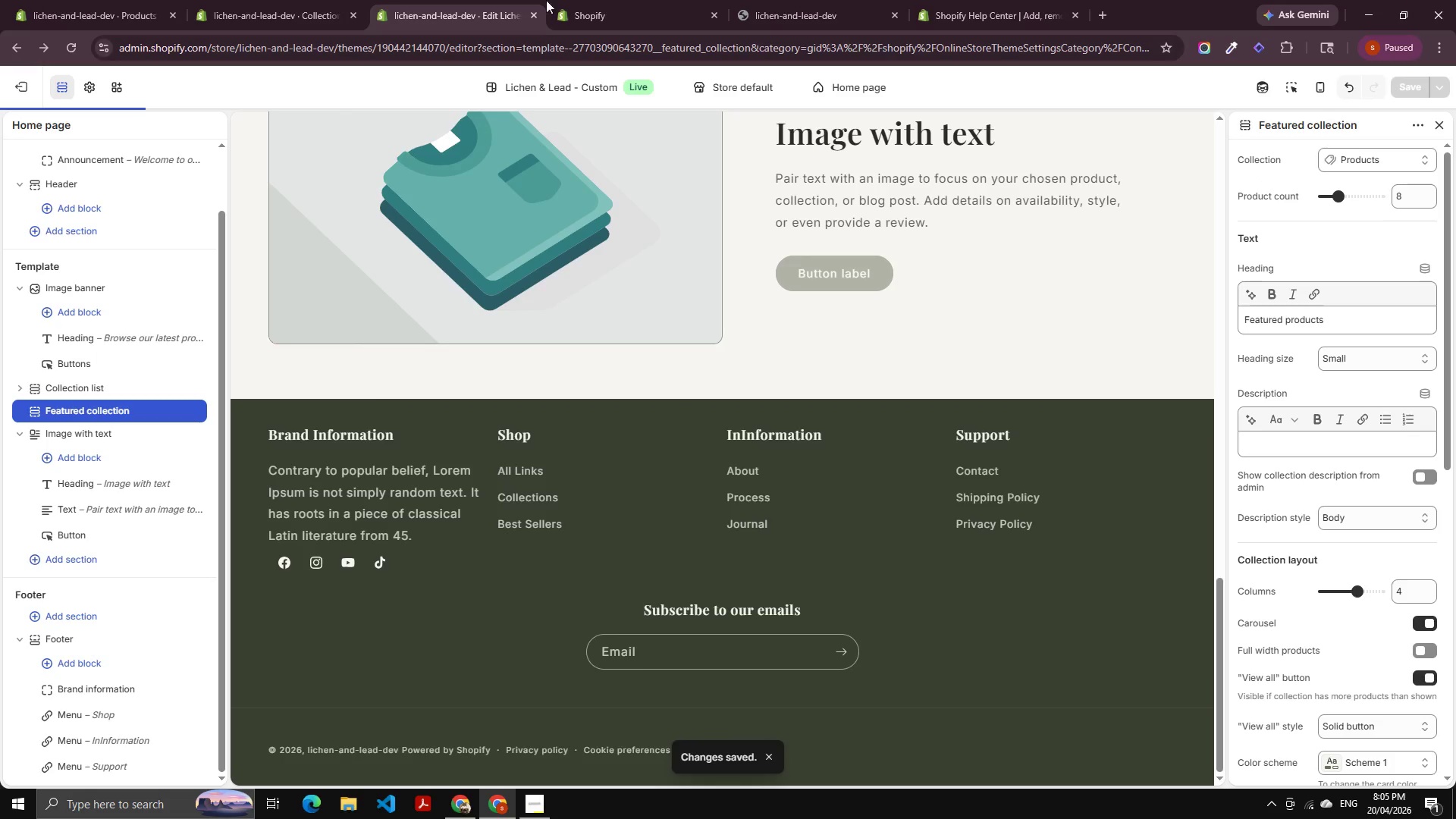 
left_click([749, 0])
 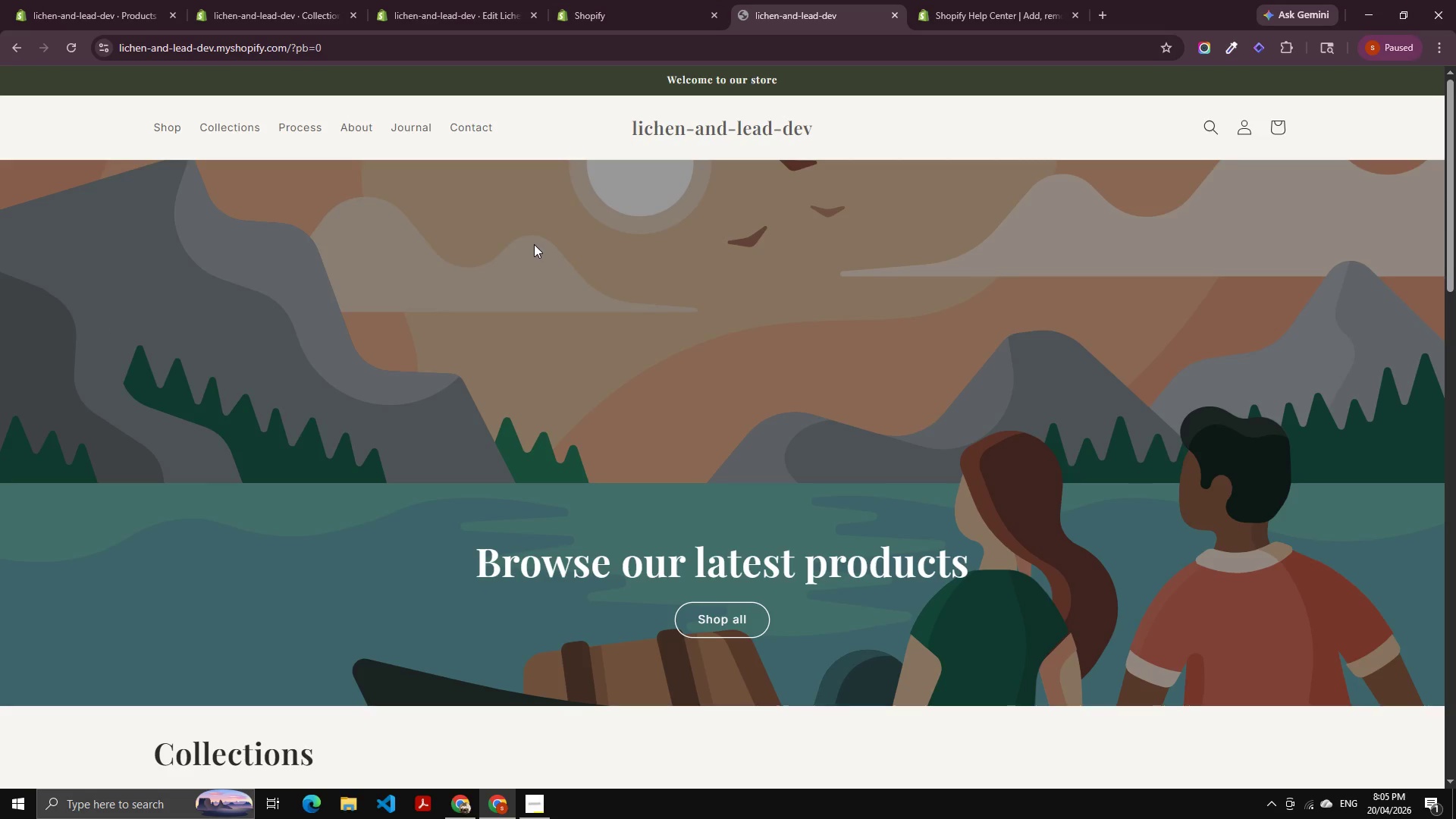 
key(Control+Shift+R)
 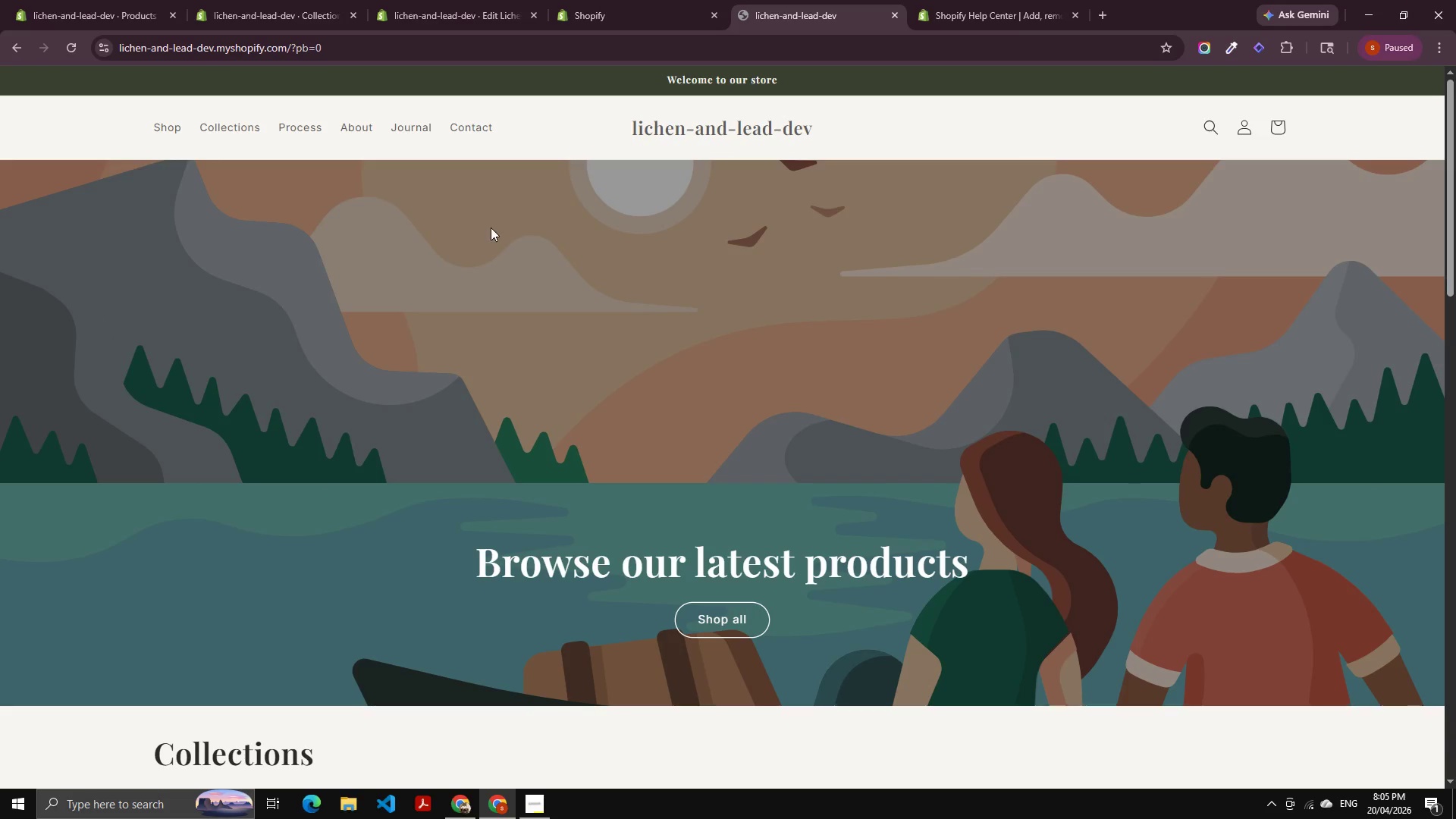 
wait(6.52)
 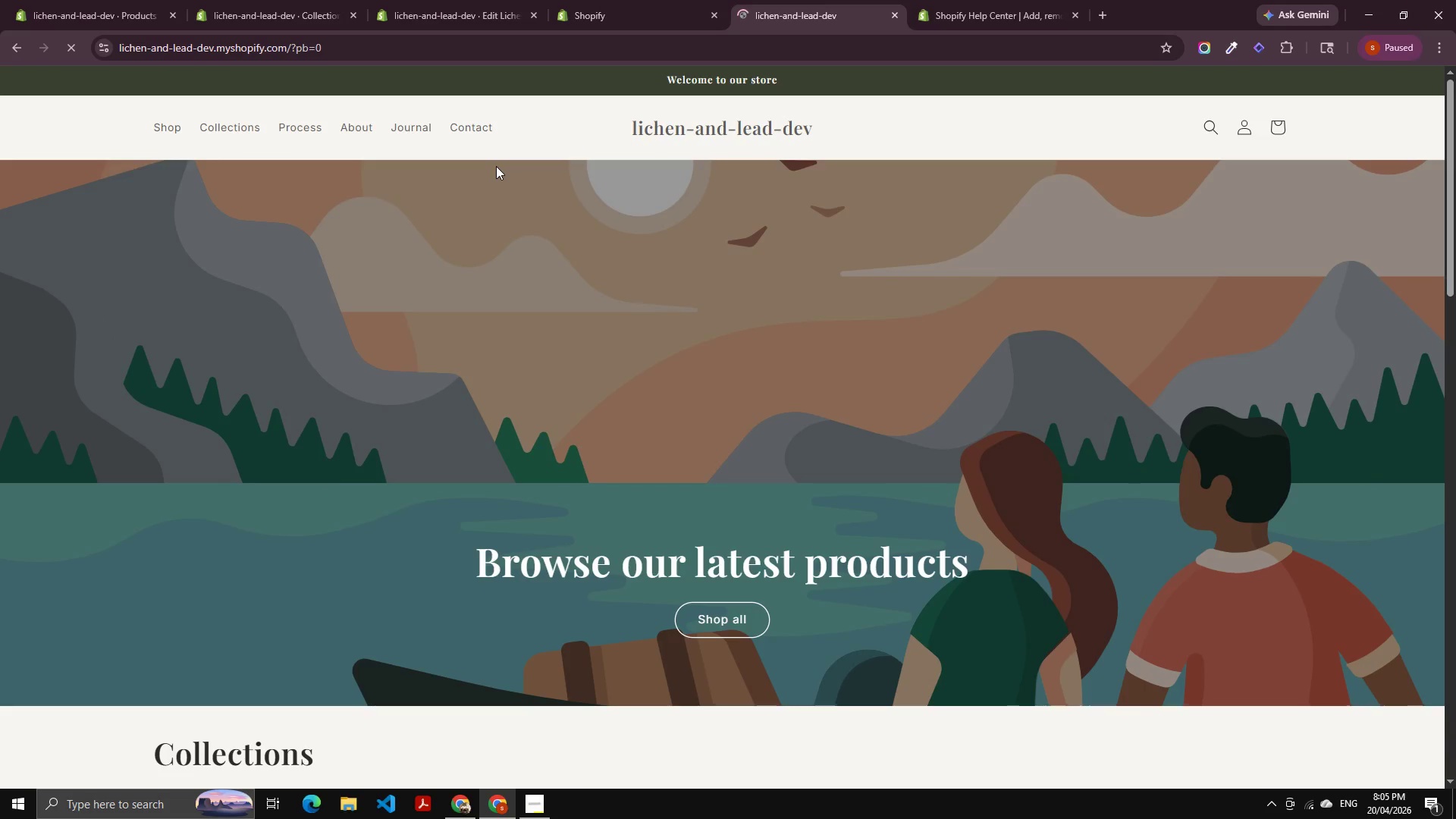 
scroll: coordinate [482, 235], scroll_direction: up, amount: 4.0
 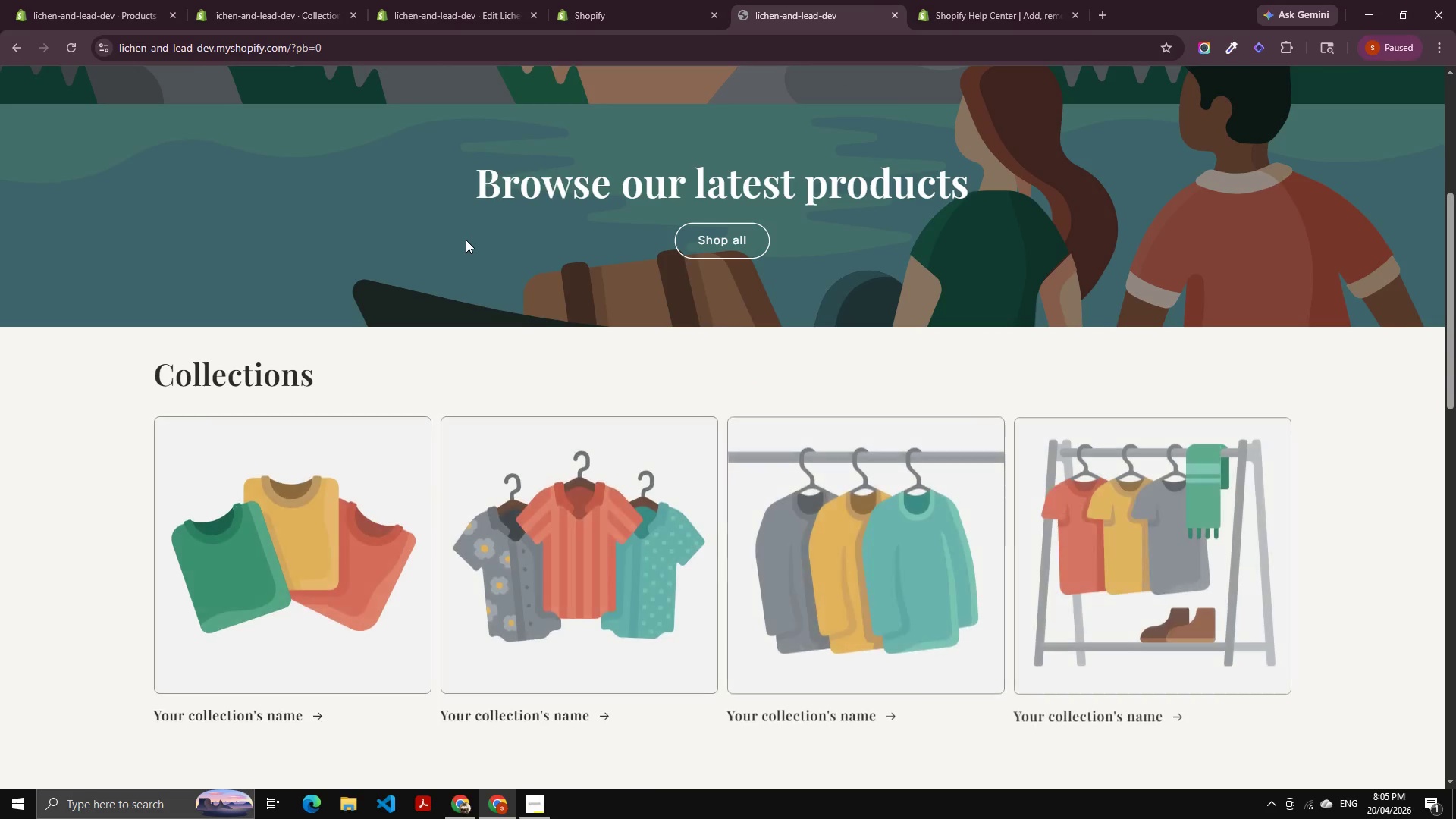 
scroll: coordinate [500, 439], scroll_direction: down, amount: 13.0
 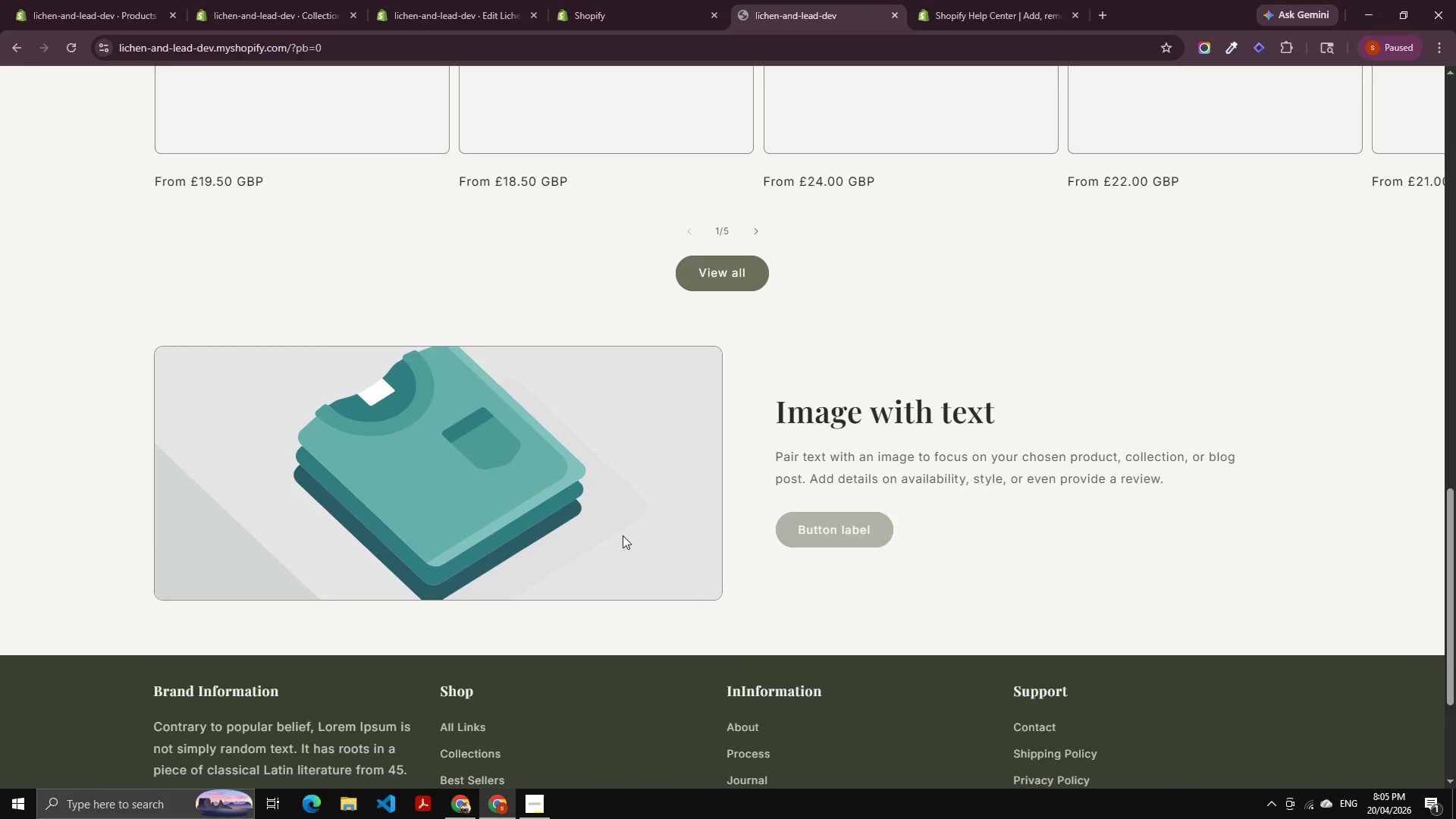 
wait(10.97)
 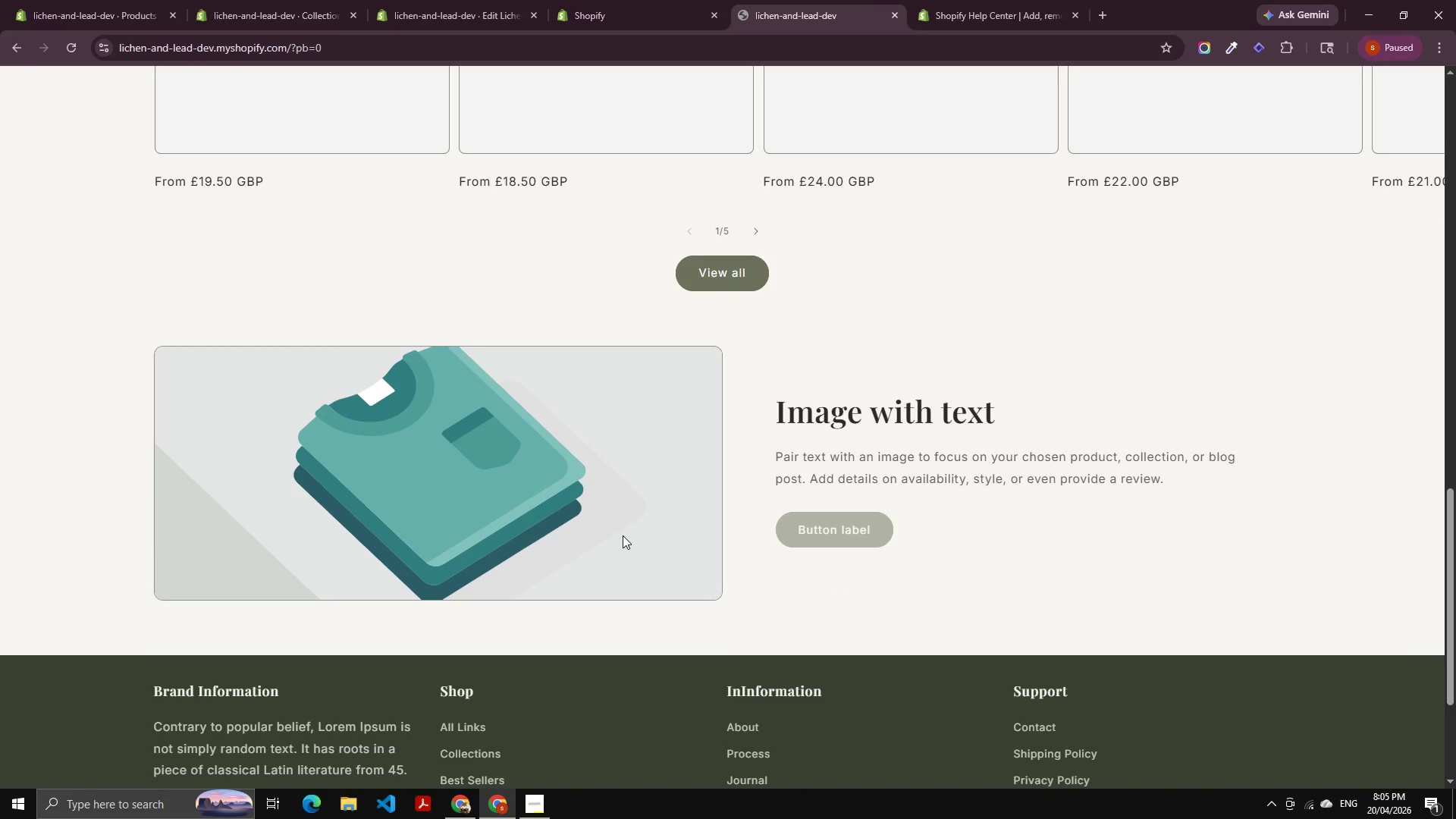 
left_click_drag(start_coordinate=[990, 292], to_coordinate=[987, 292])
 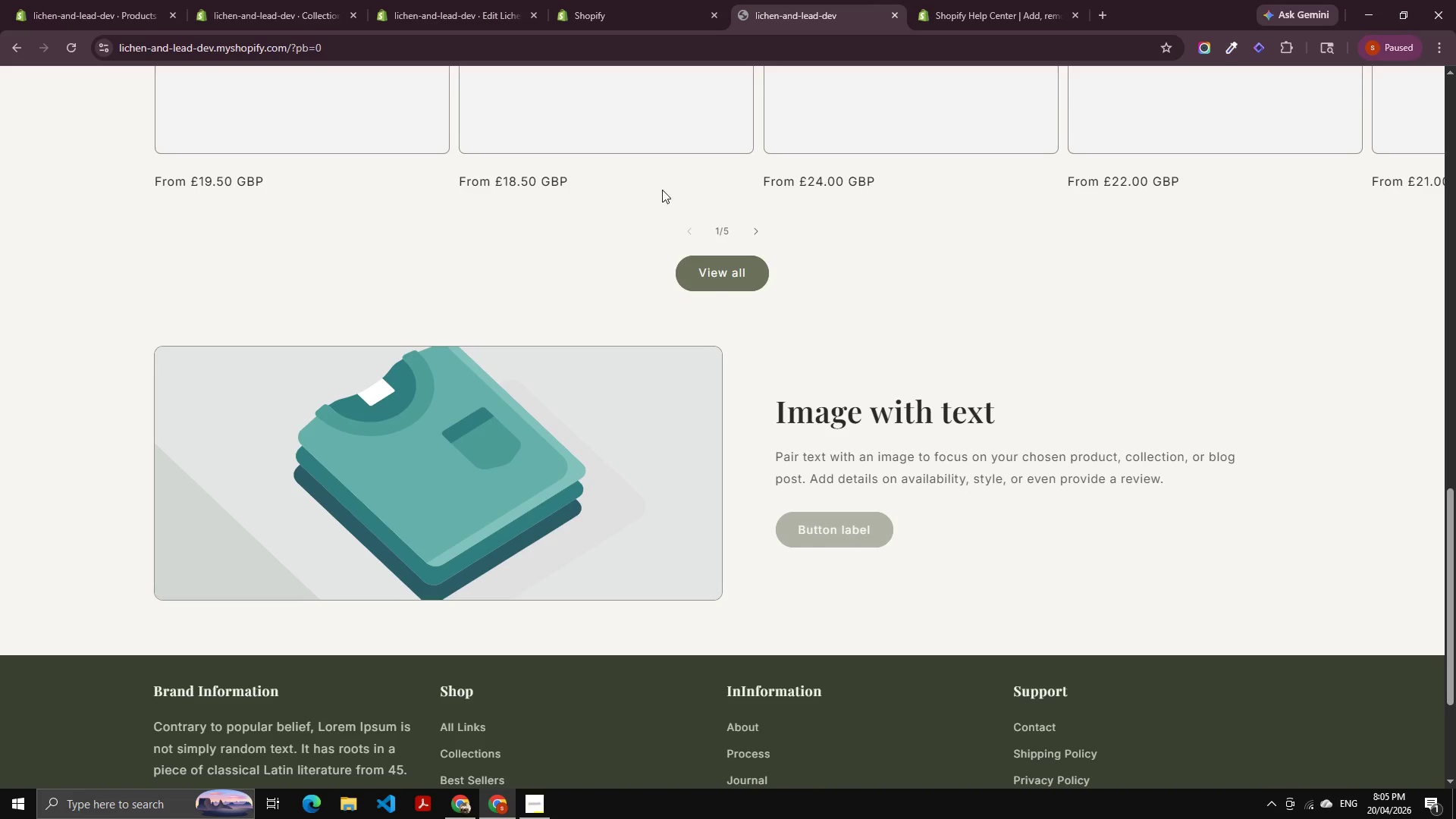 
scroll: coordinate [770, 282], scroll_direction: up, amount: 26.0
 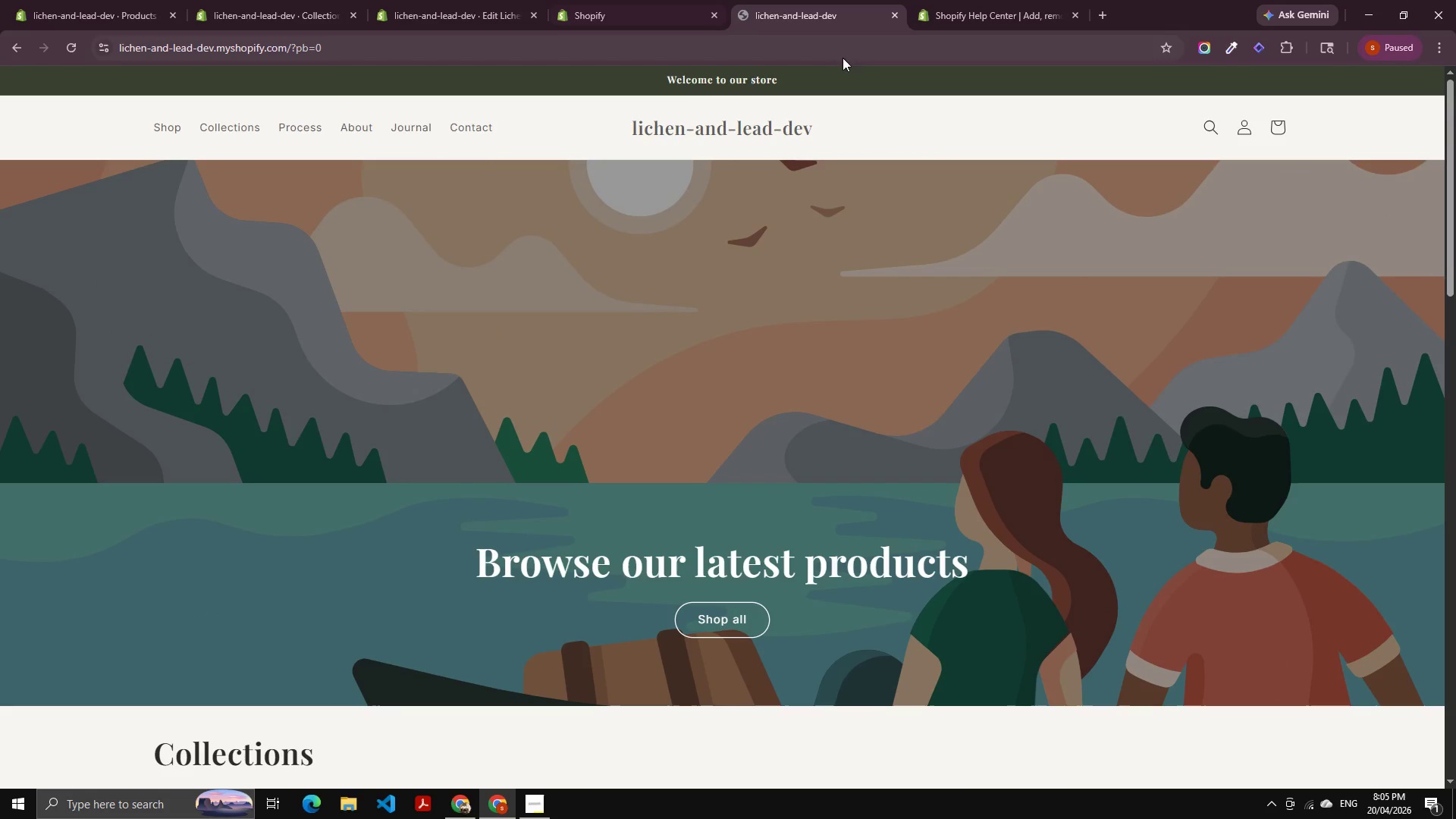 
left_click([843, 27])
 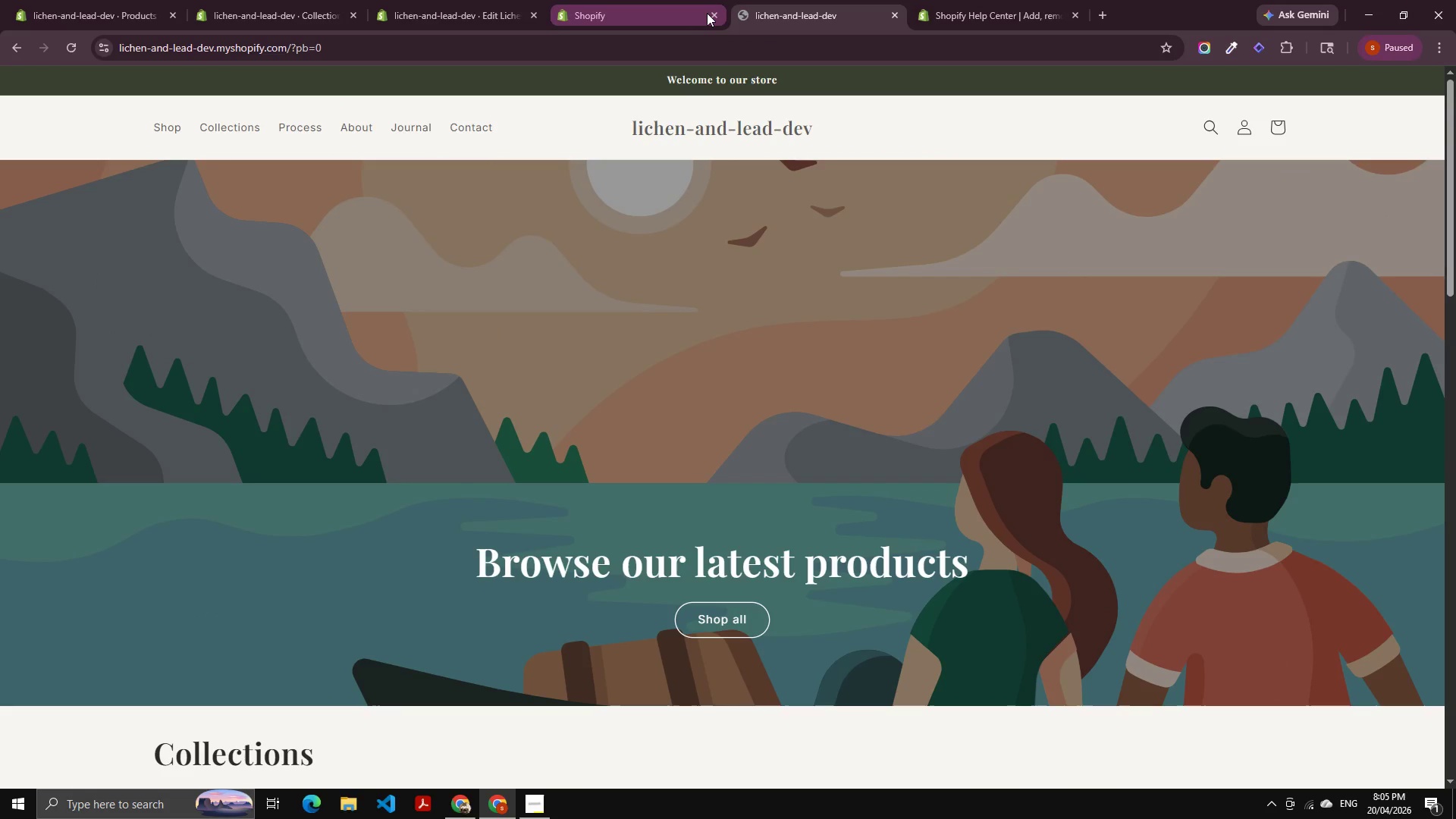 
mouse_move([673, 31])
 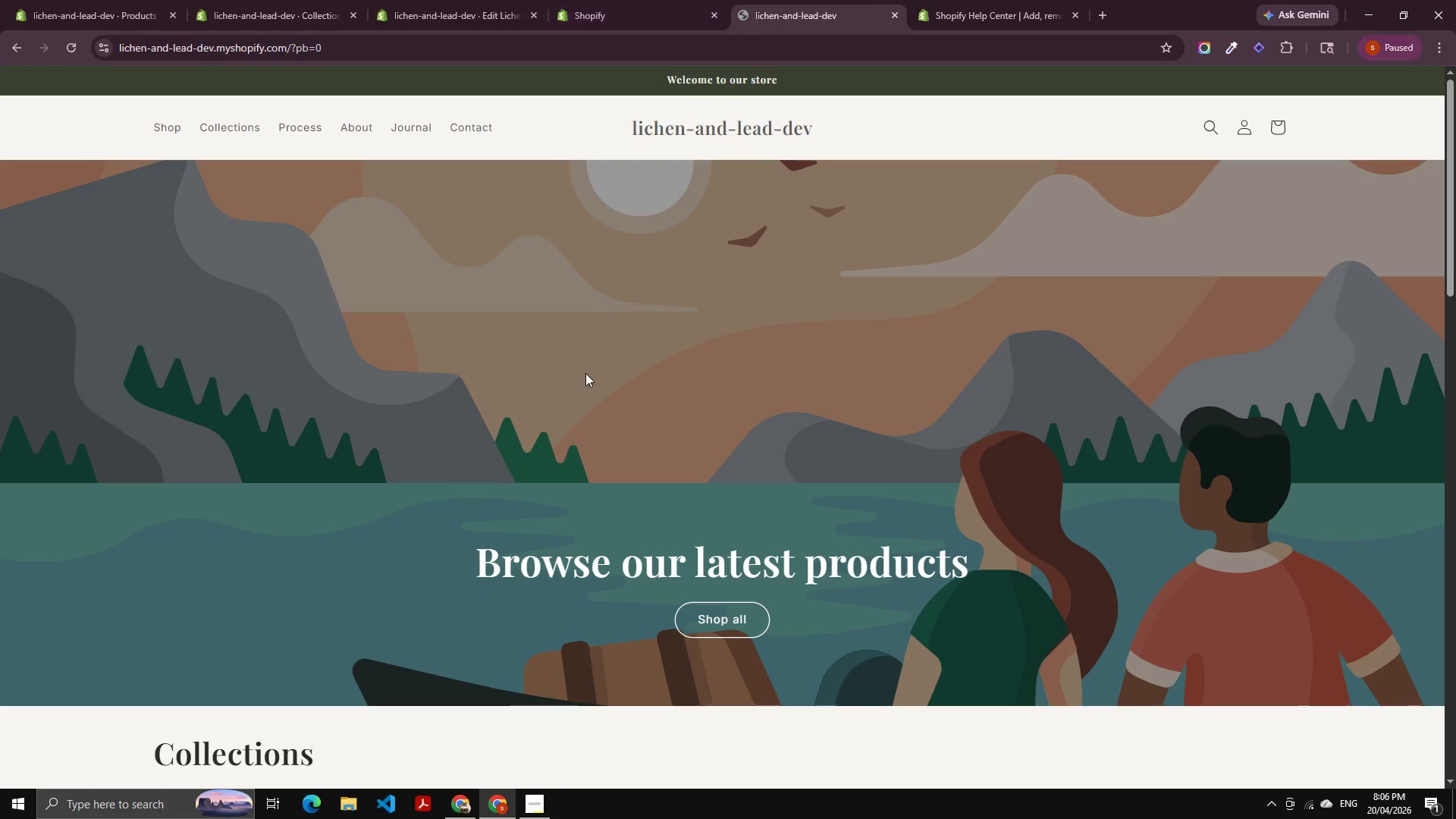 
left_click([493, 0])
 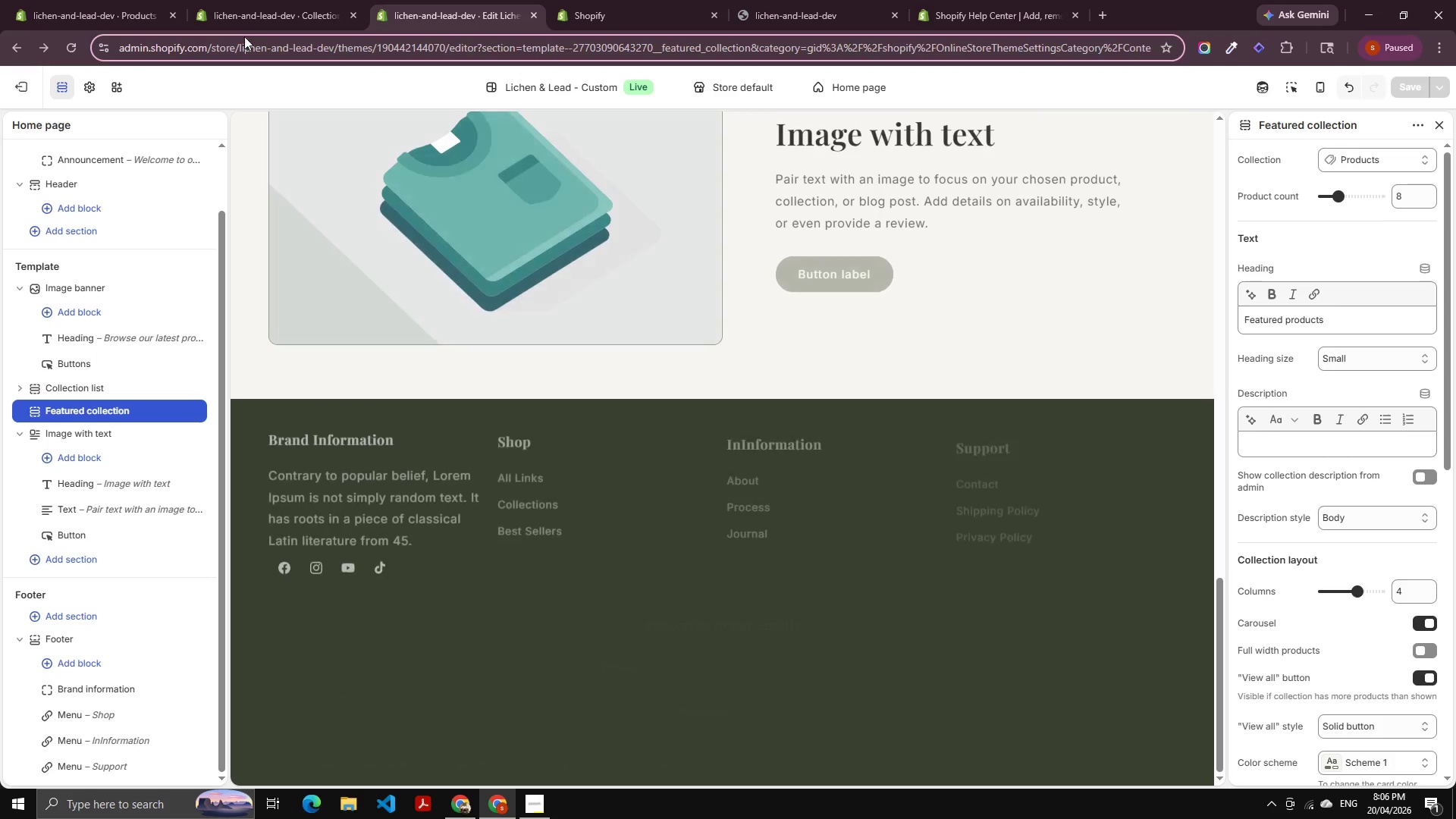 
scroll: coordinate [498, 69], scroll_direction: down, amount: 15.0
 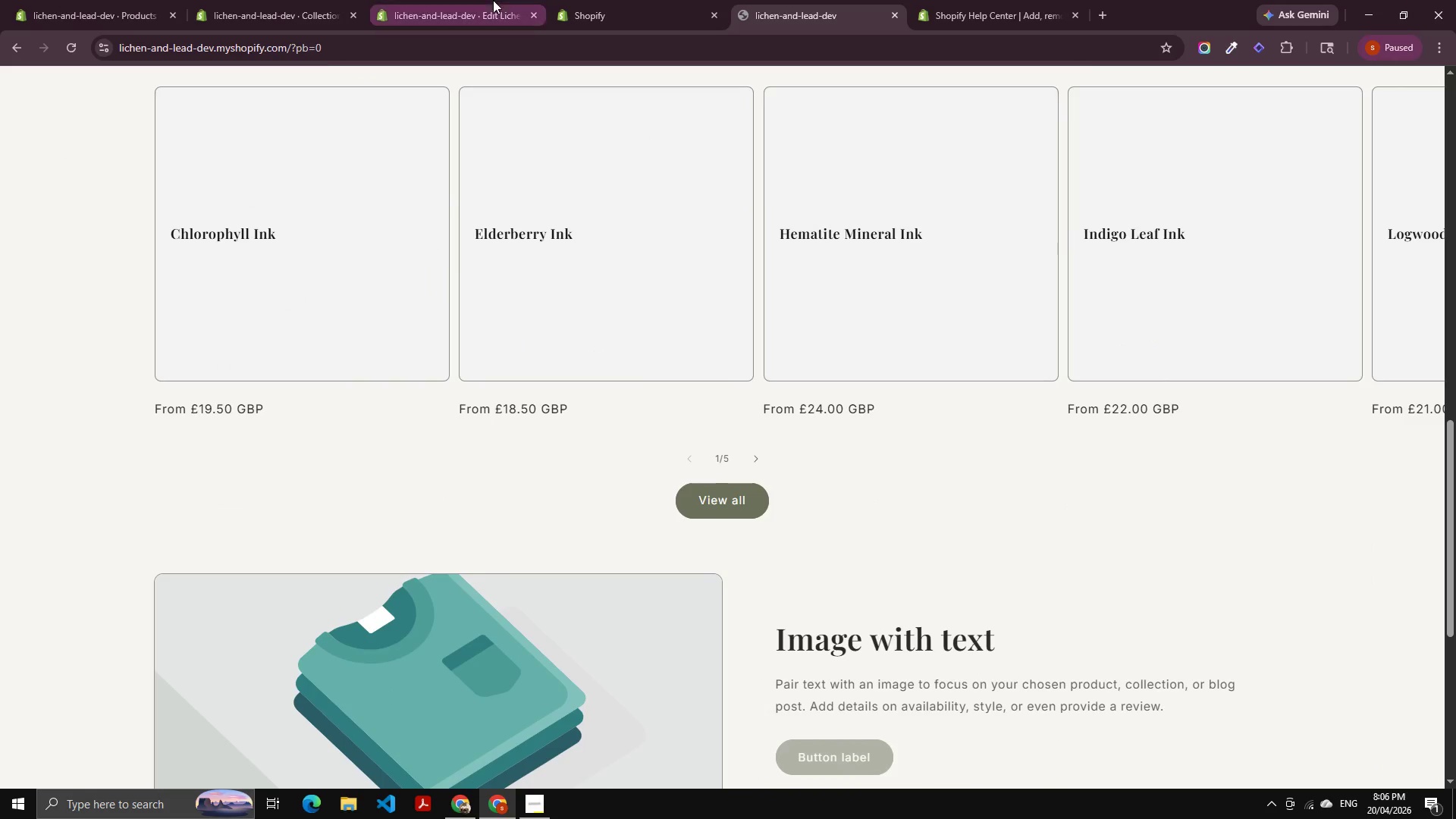 
triple_click([241, 9])
 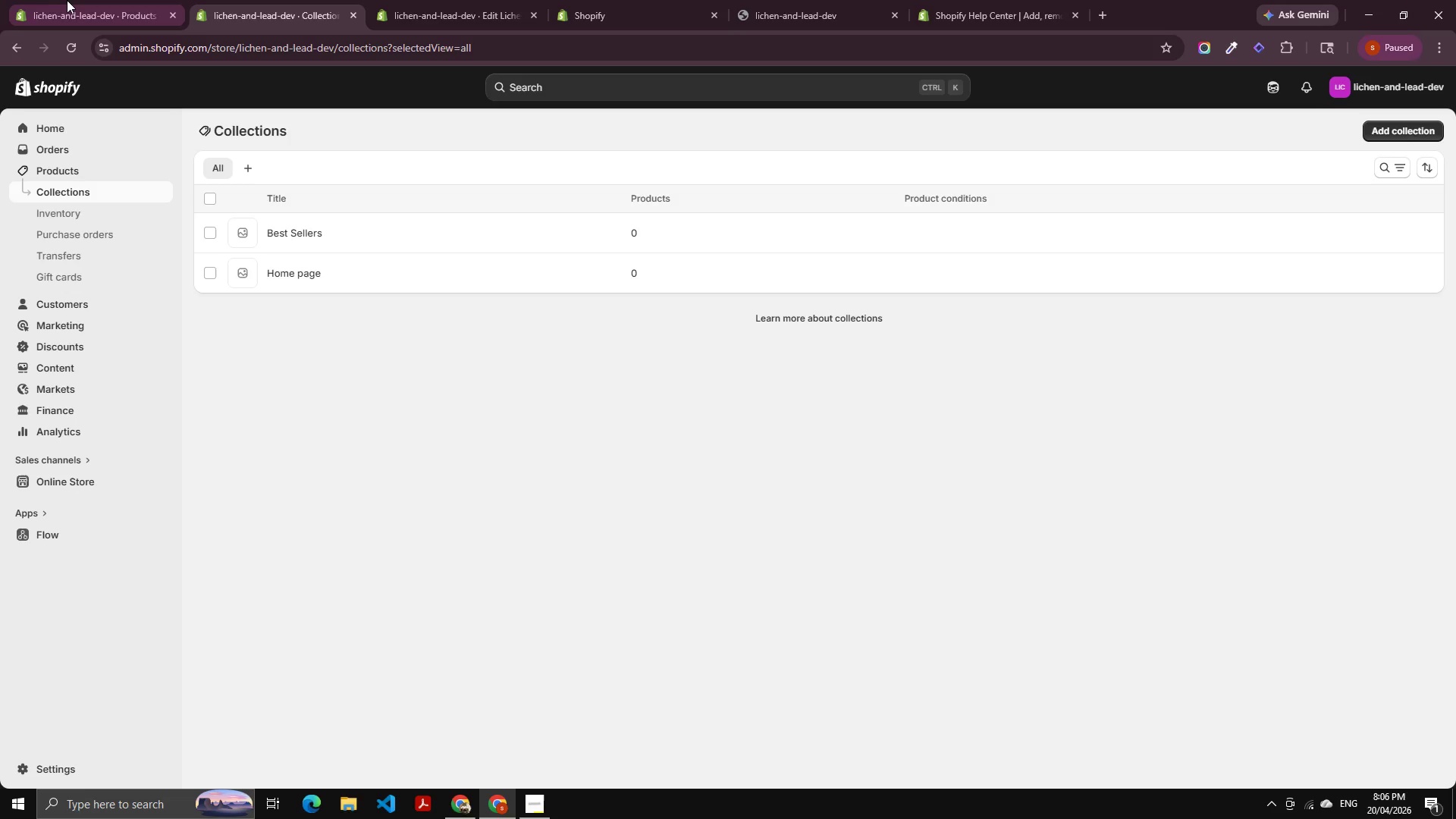 
triple_click([58, 0])
 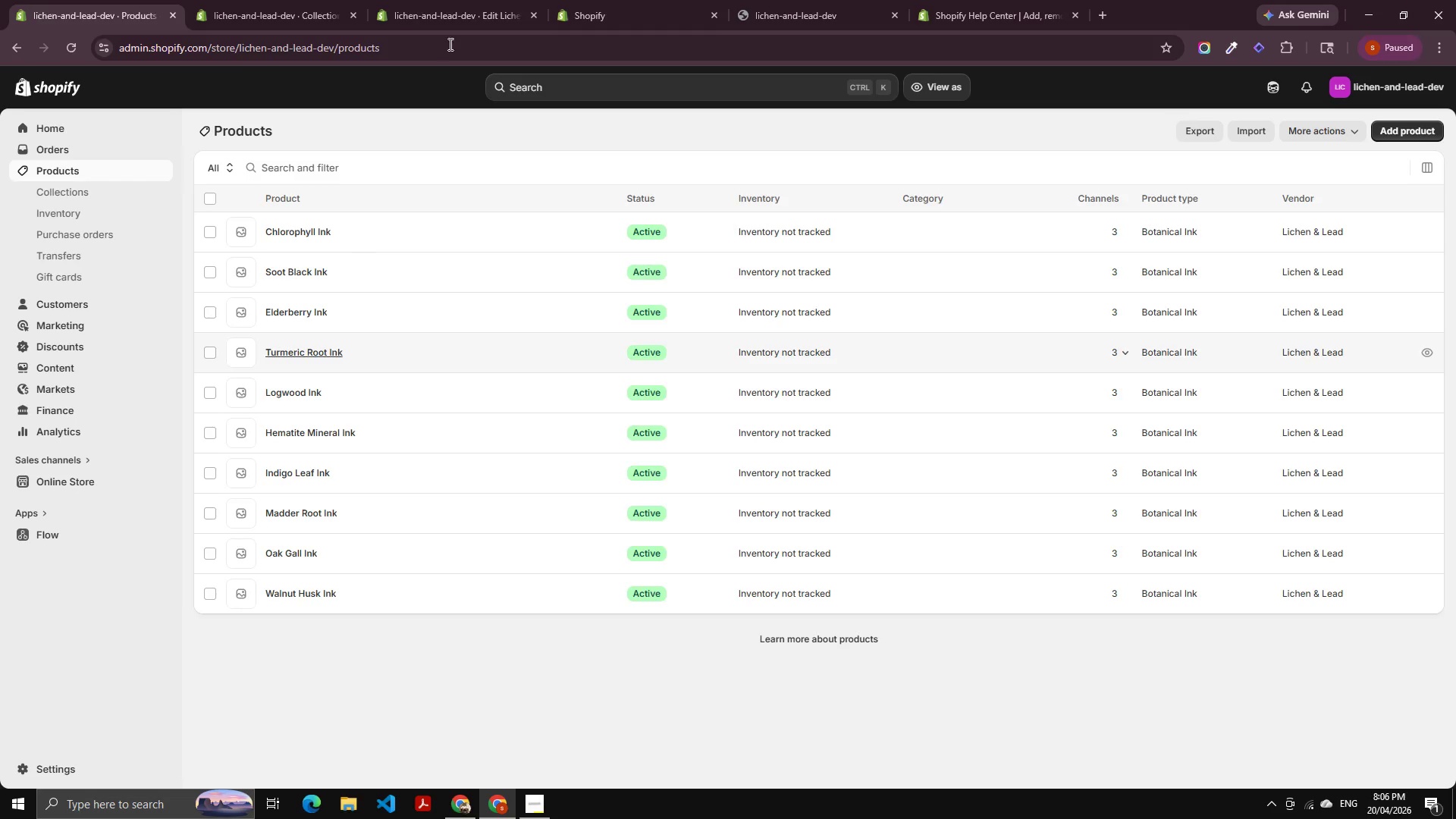 
left_click([581, 0])
 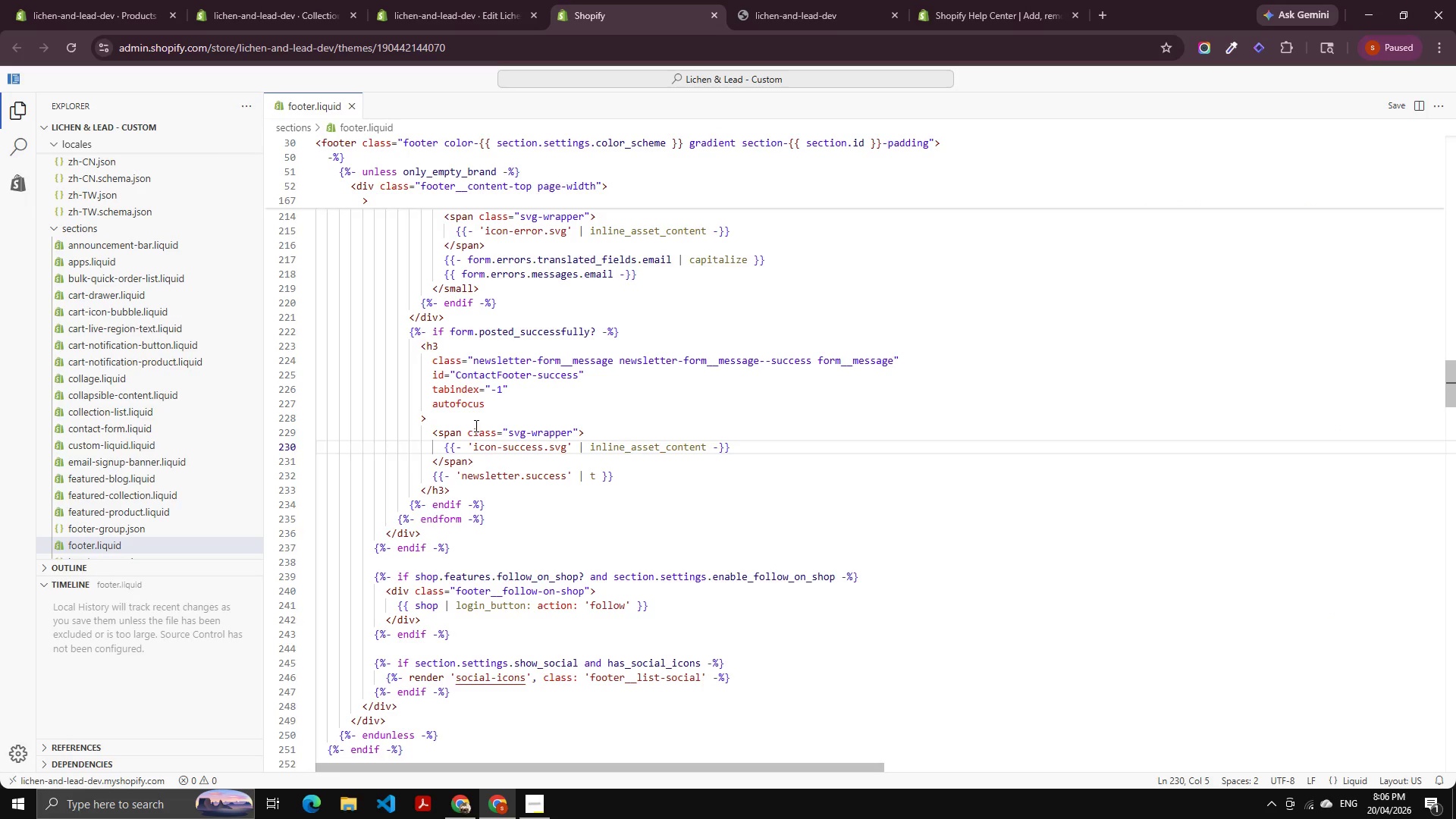 
double_click([492, 415])
 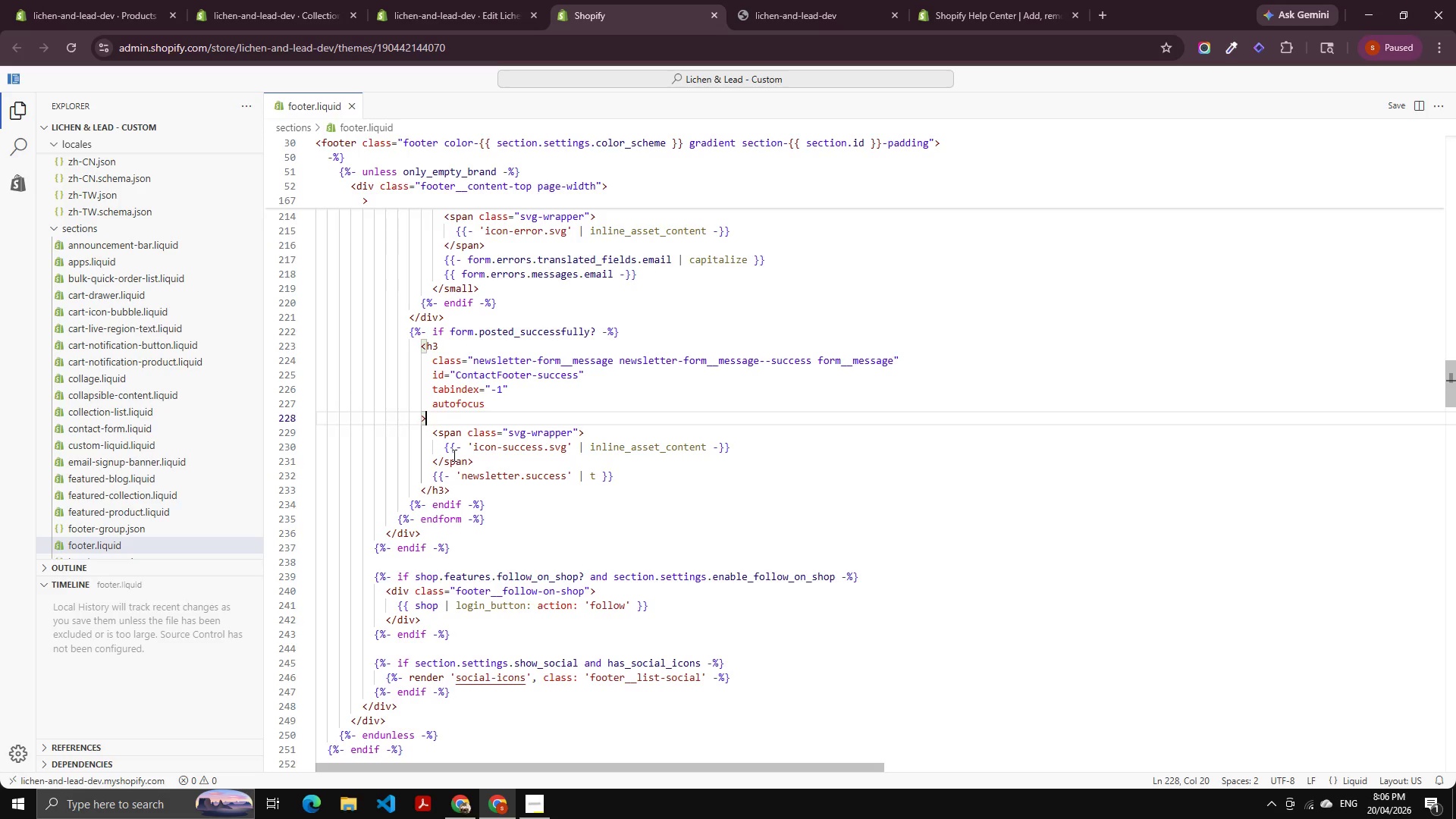 
wait(7.17)
 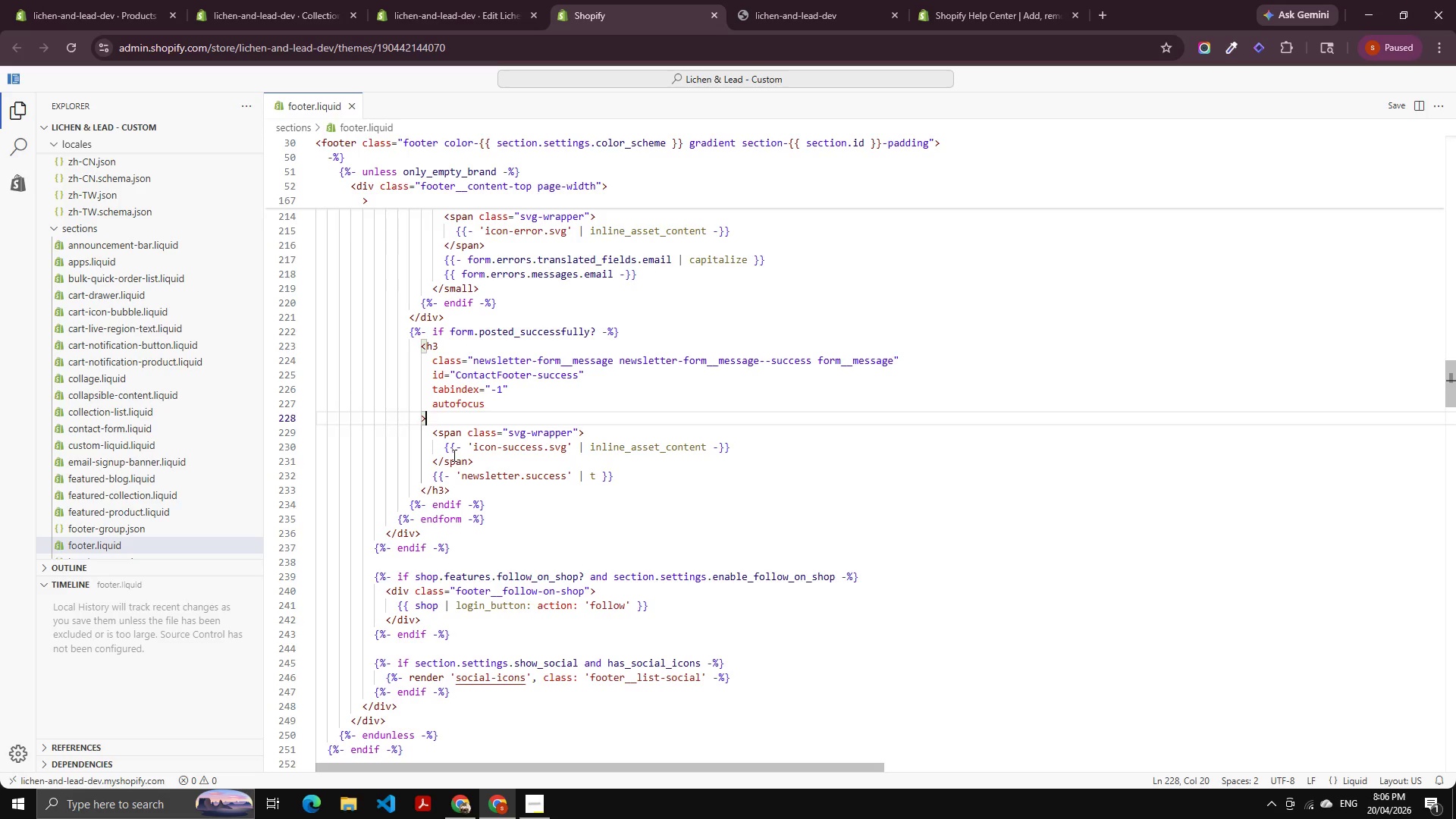 
left_click([611, 488])
 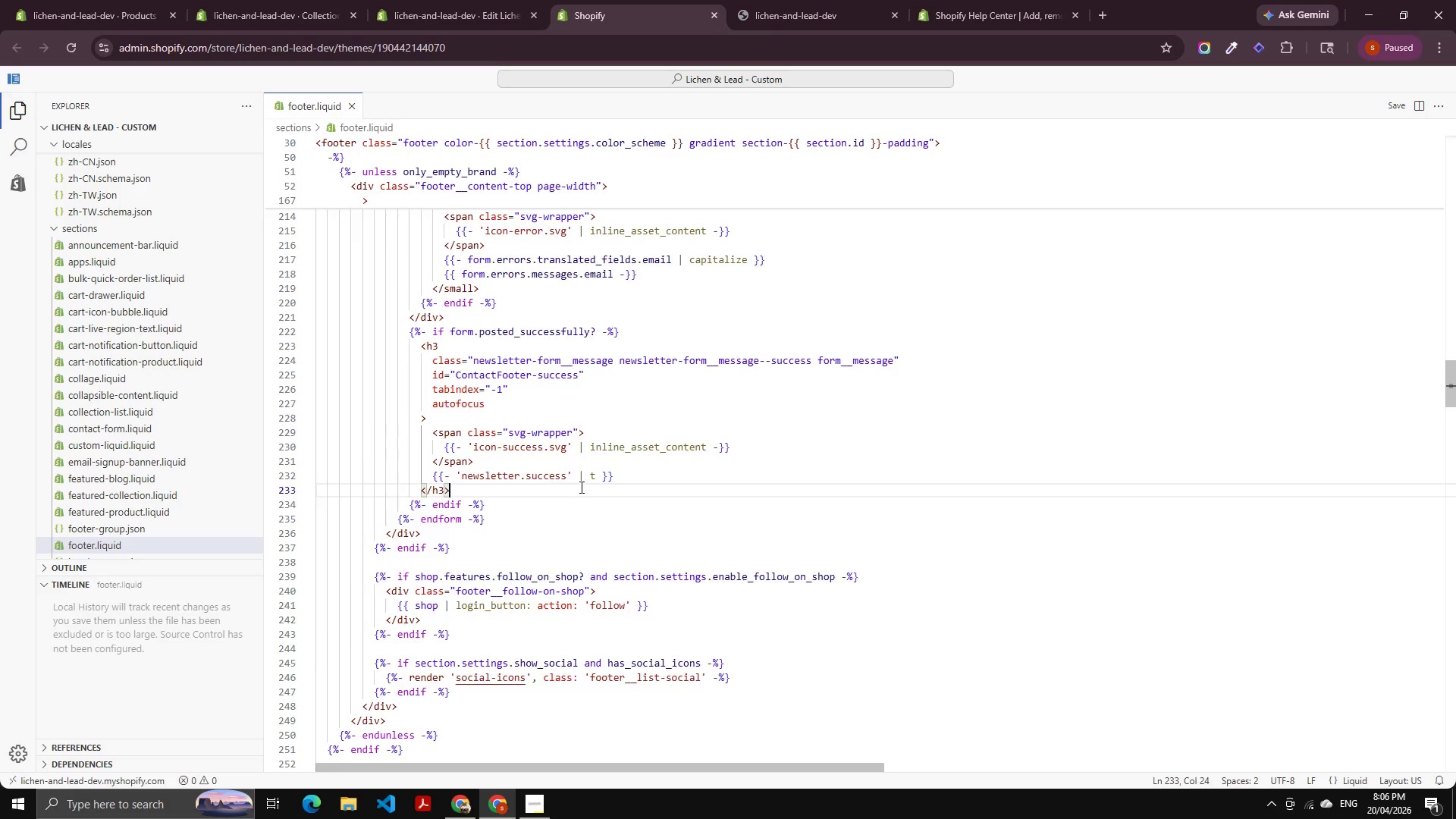 
scroll: coordinate [396, 443], scroll_direction: down, amount: 16.0
 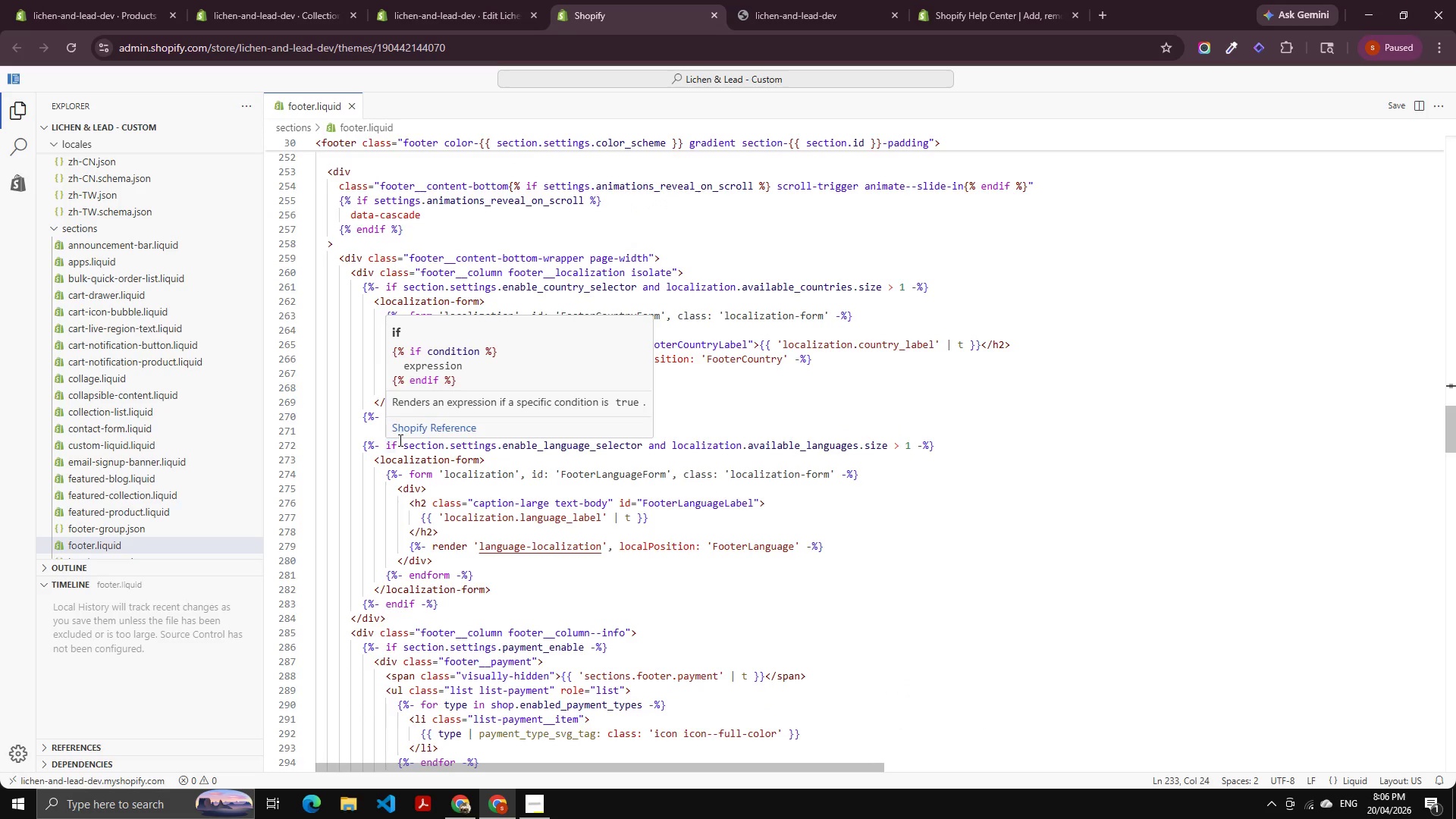 
wait(5.13)
 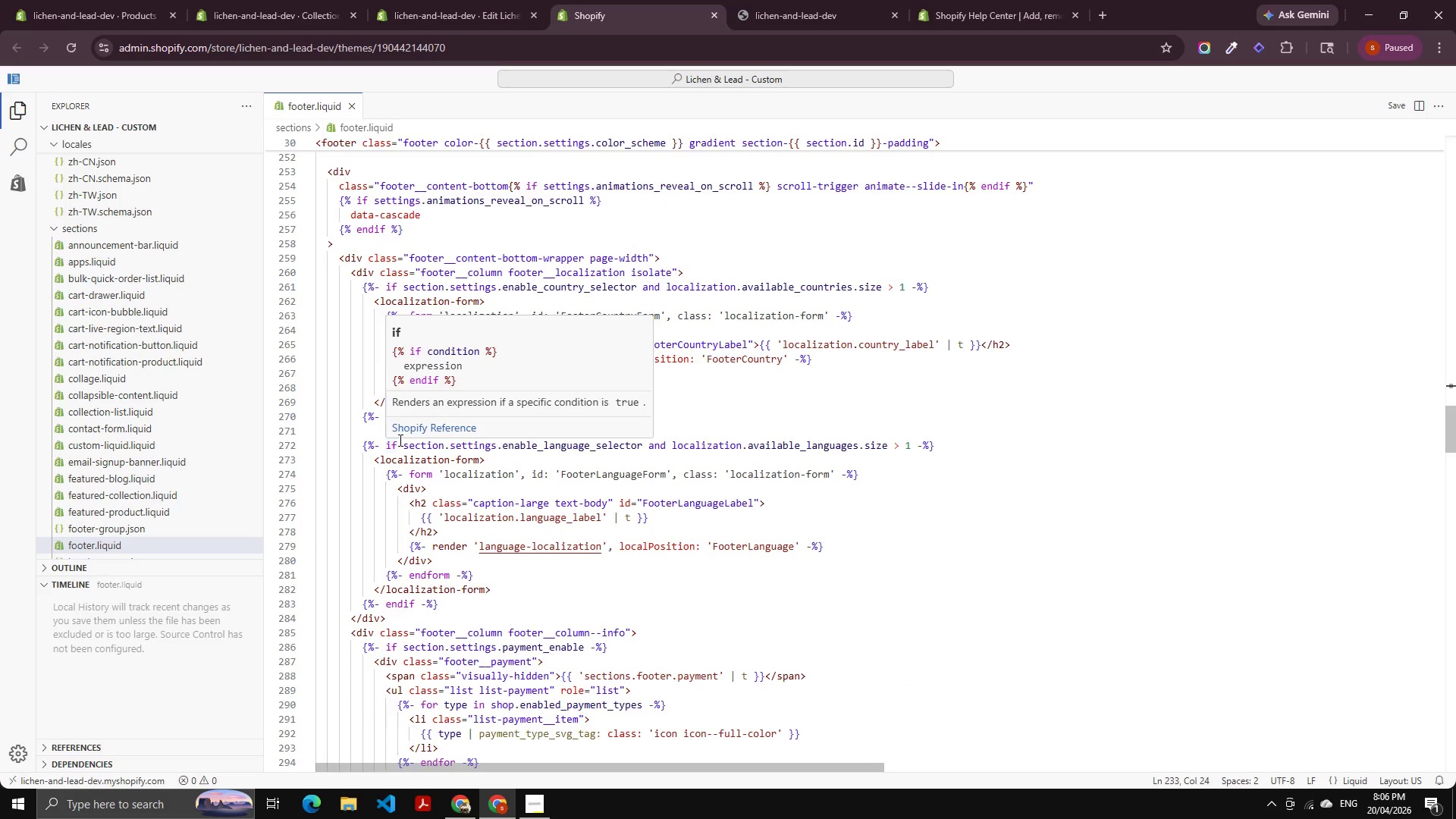 
left_click([733, 394])
 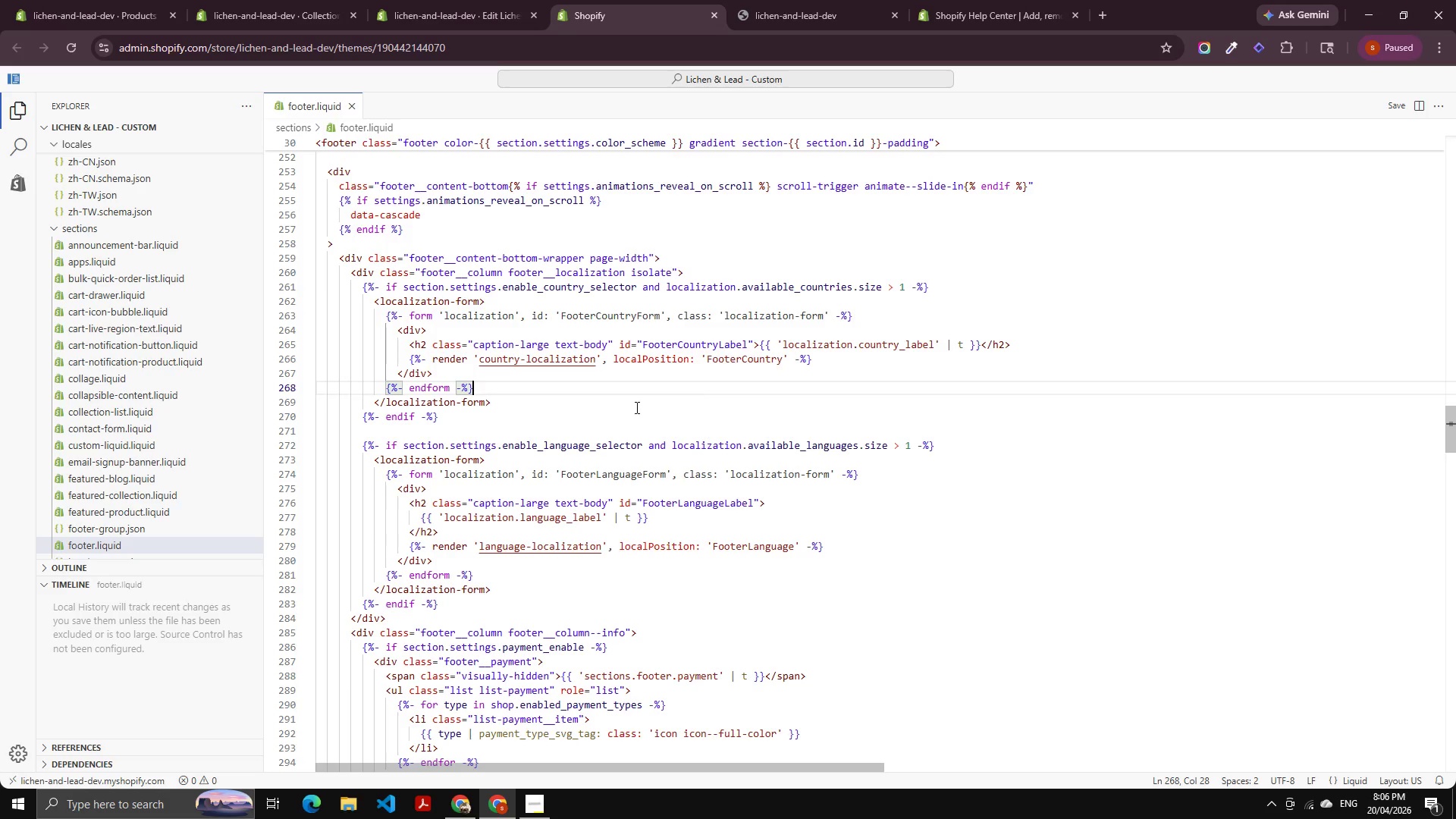 
left_click([531, 430])
 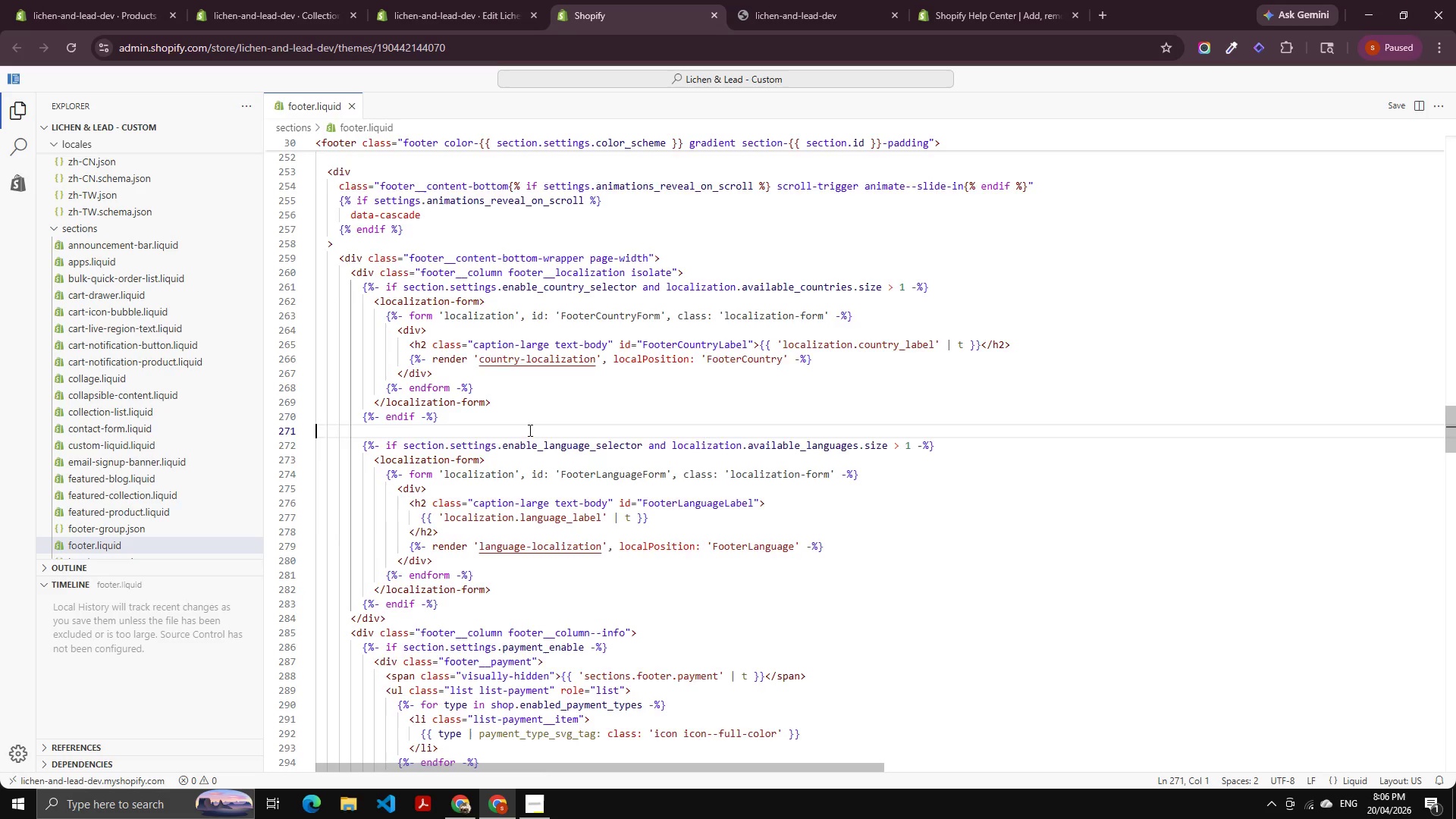 
scroll: coordinate [463, 421], scroll_direction: down, amount: 19.0
 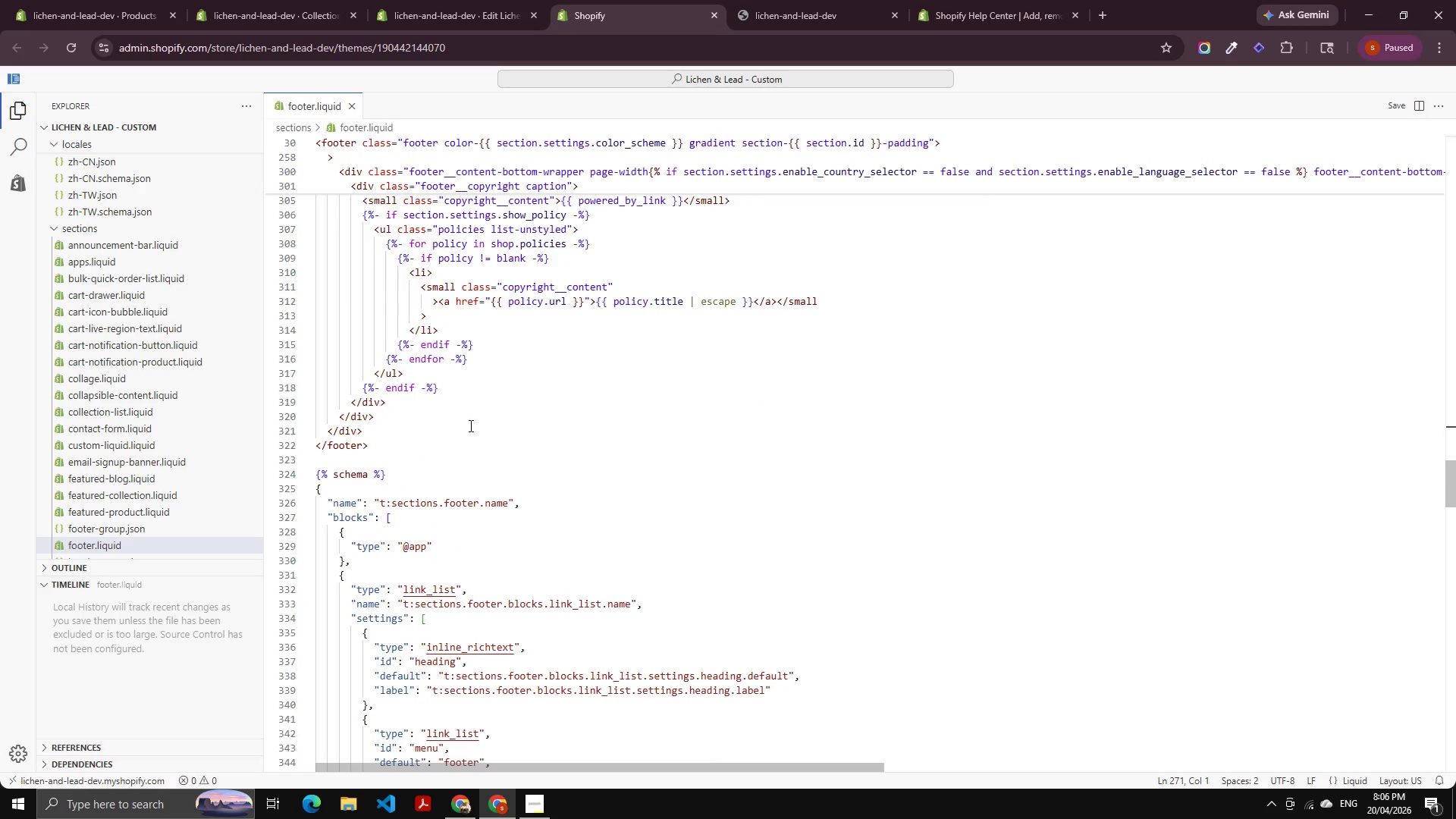 
left_click([469, 425])
 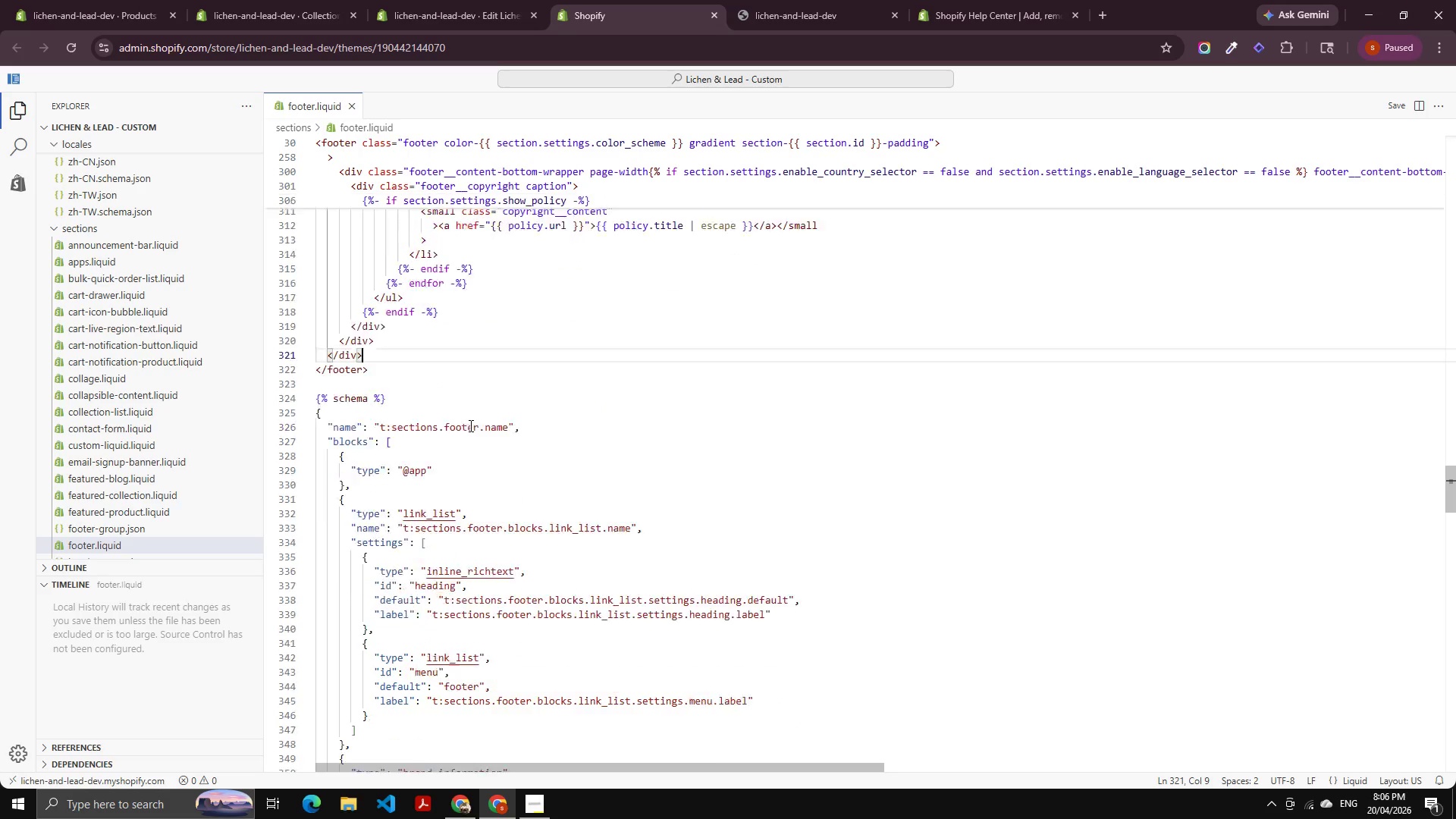 
left_click([471, 428])
 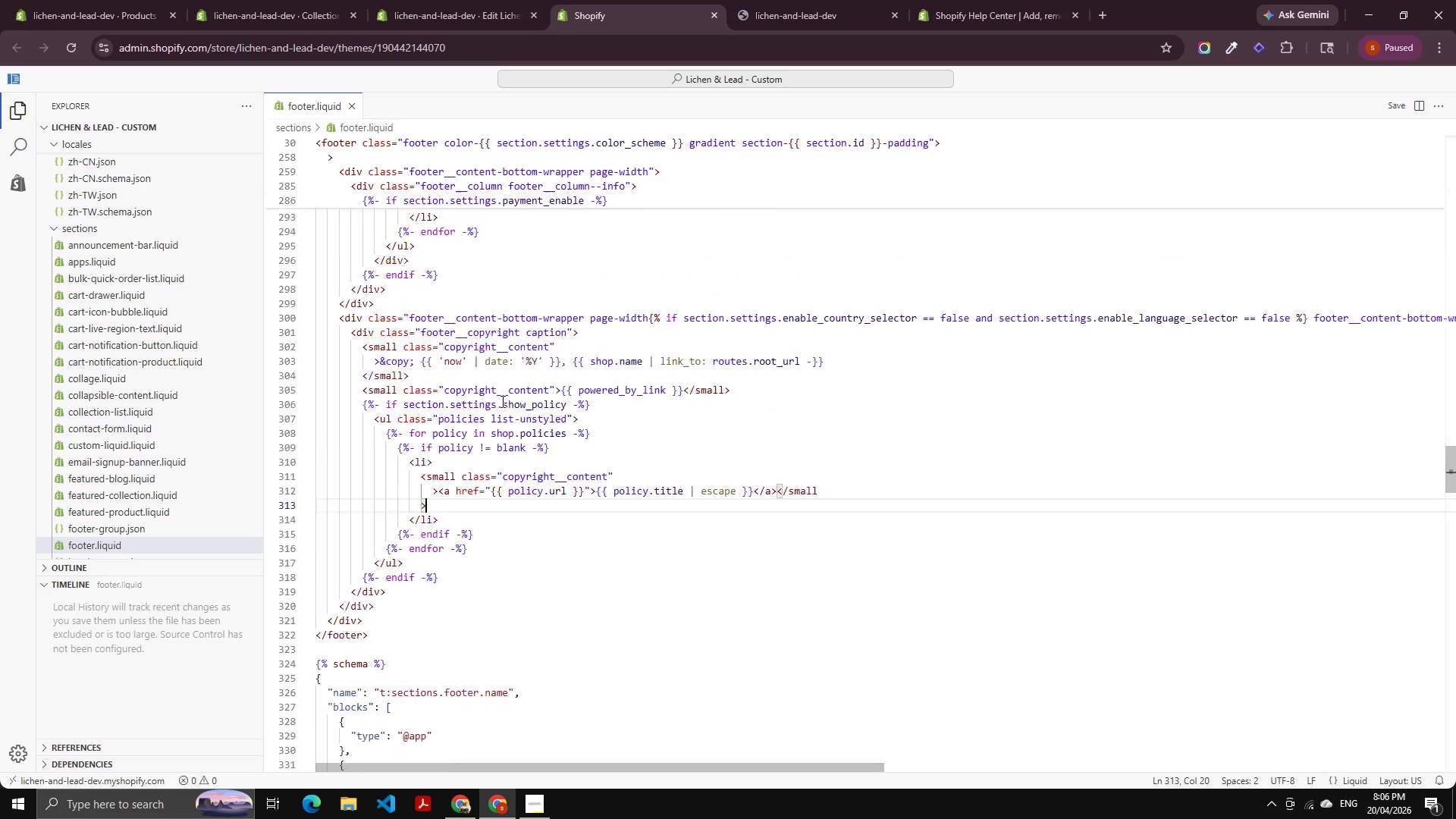 
scroll: coordinate [480, 424], scroll_direction: up, amount: 3.0
 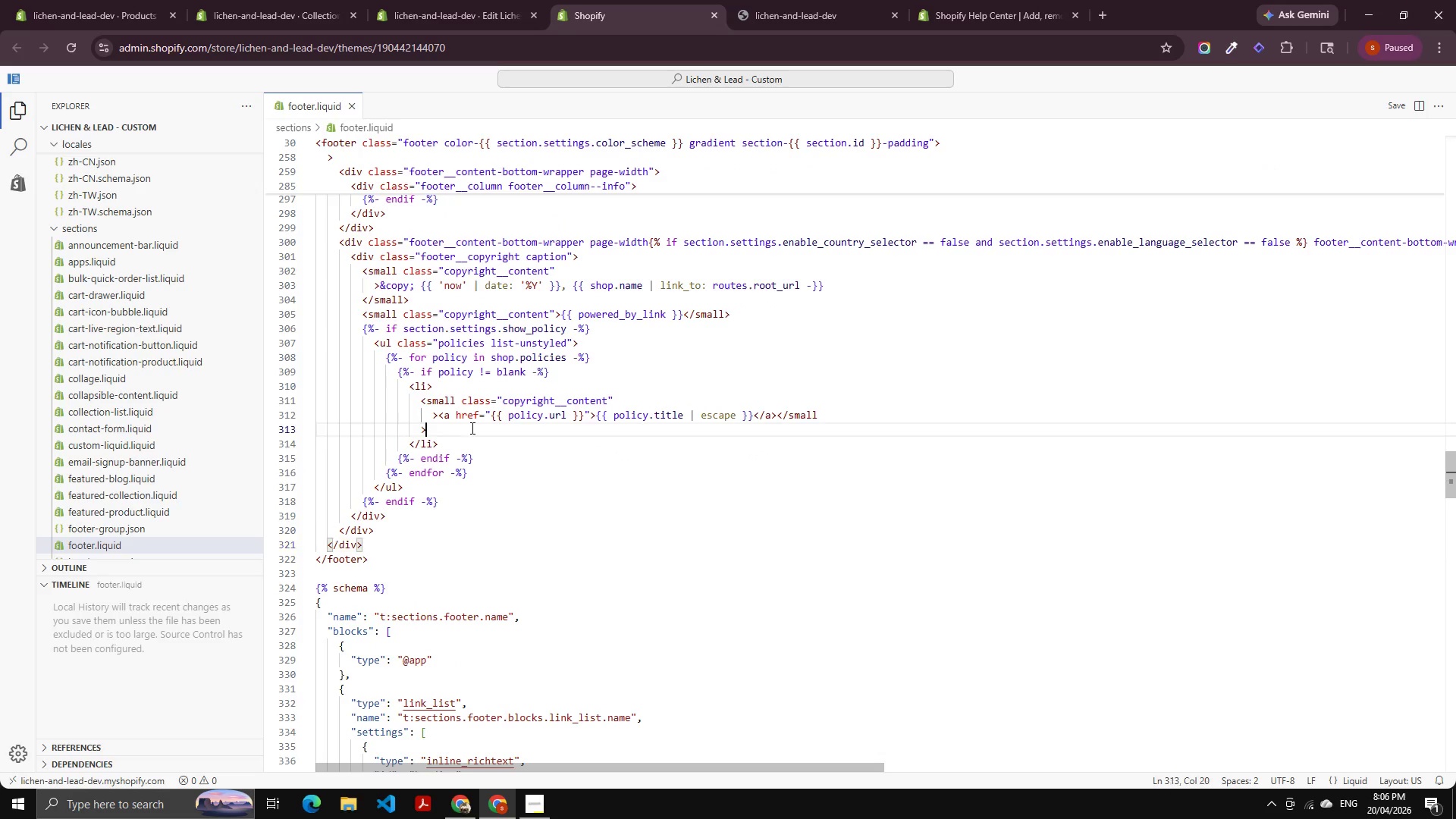 
left_click([501, 401])
 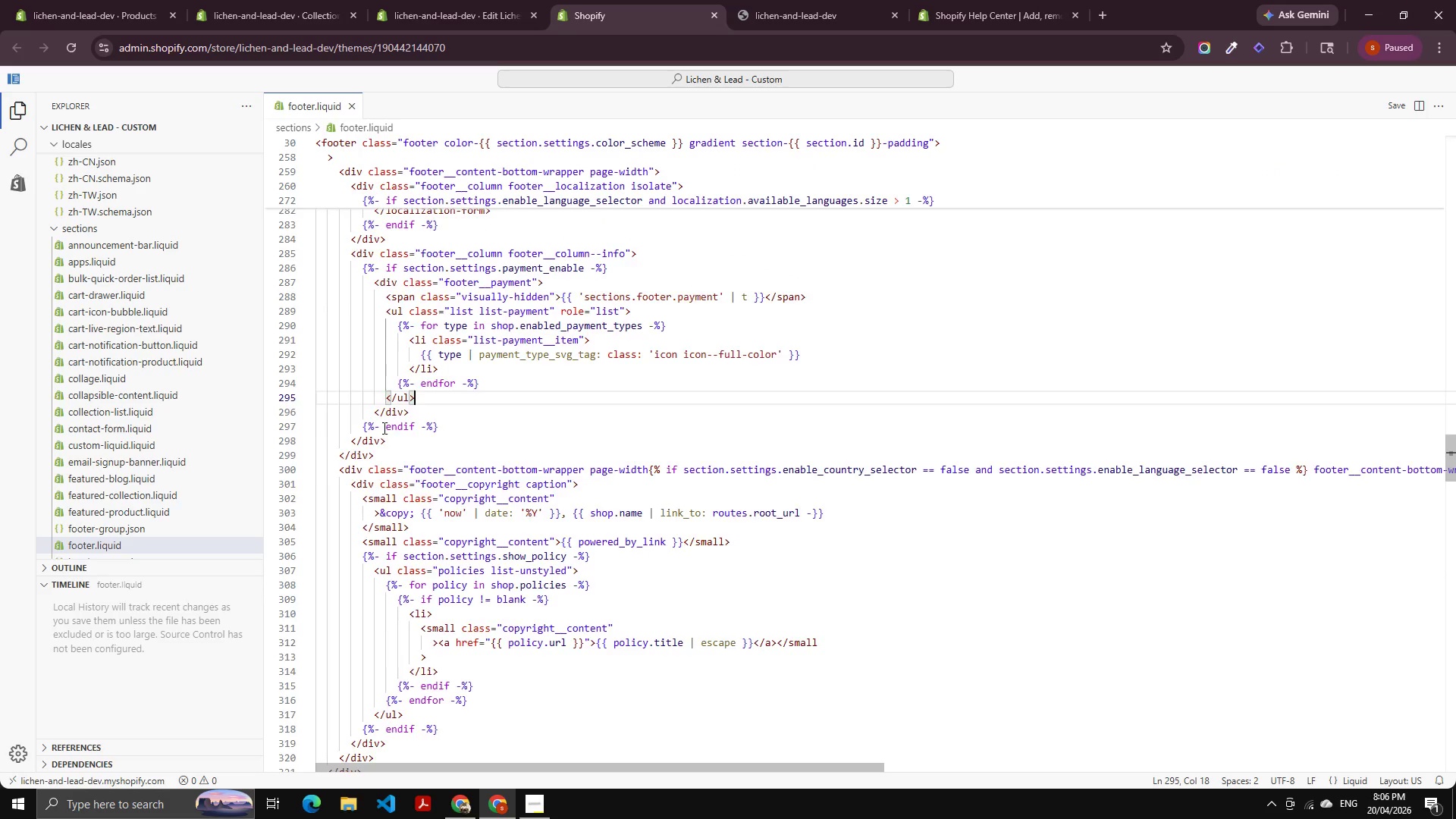 
scroll: coordinate [529, 309], scroll_direction: up, amount: 16.0
 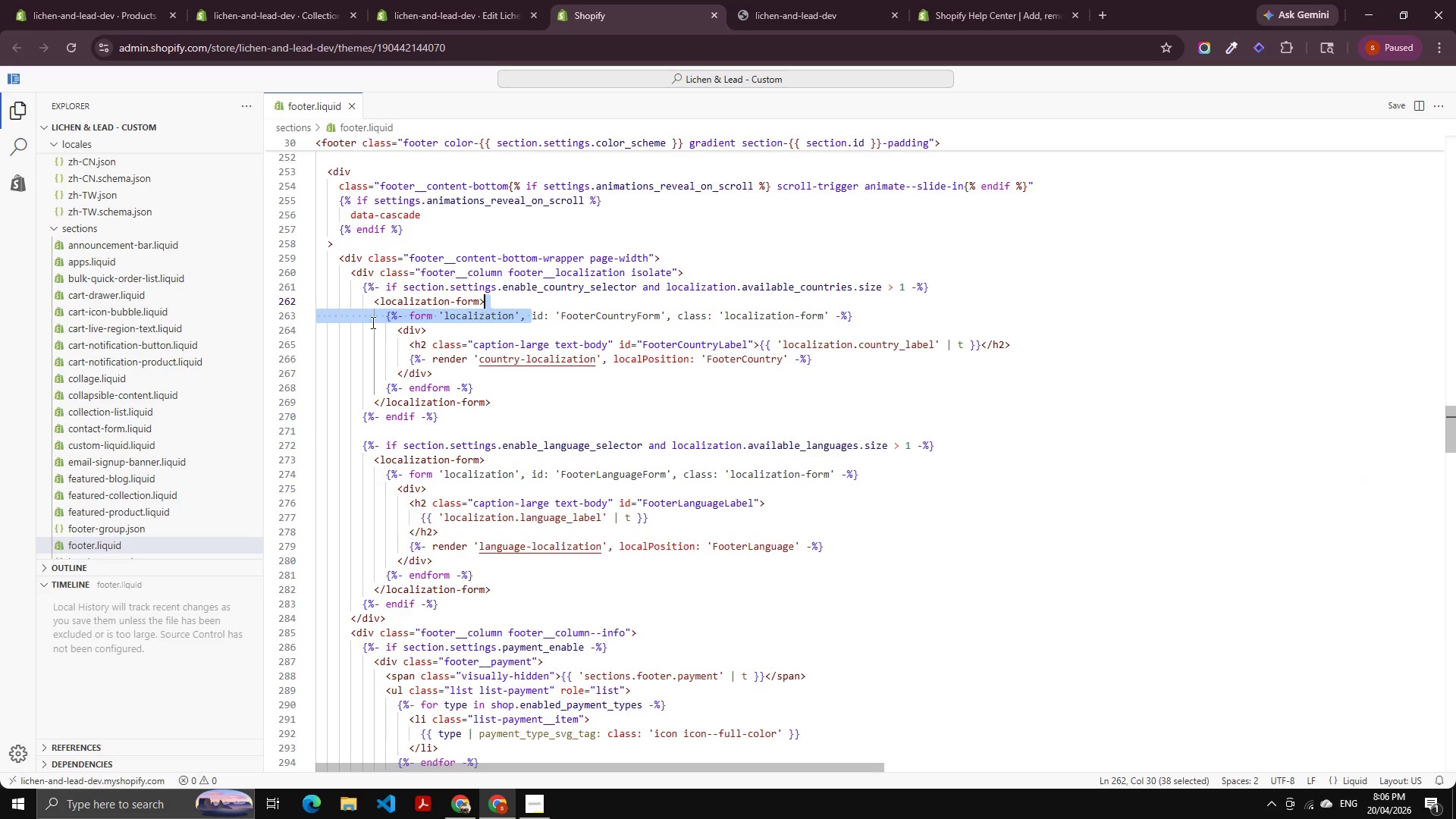 
left_click([429, 411])
 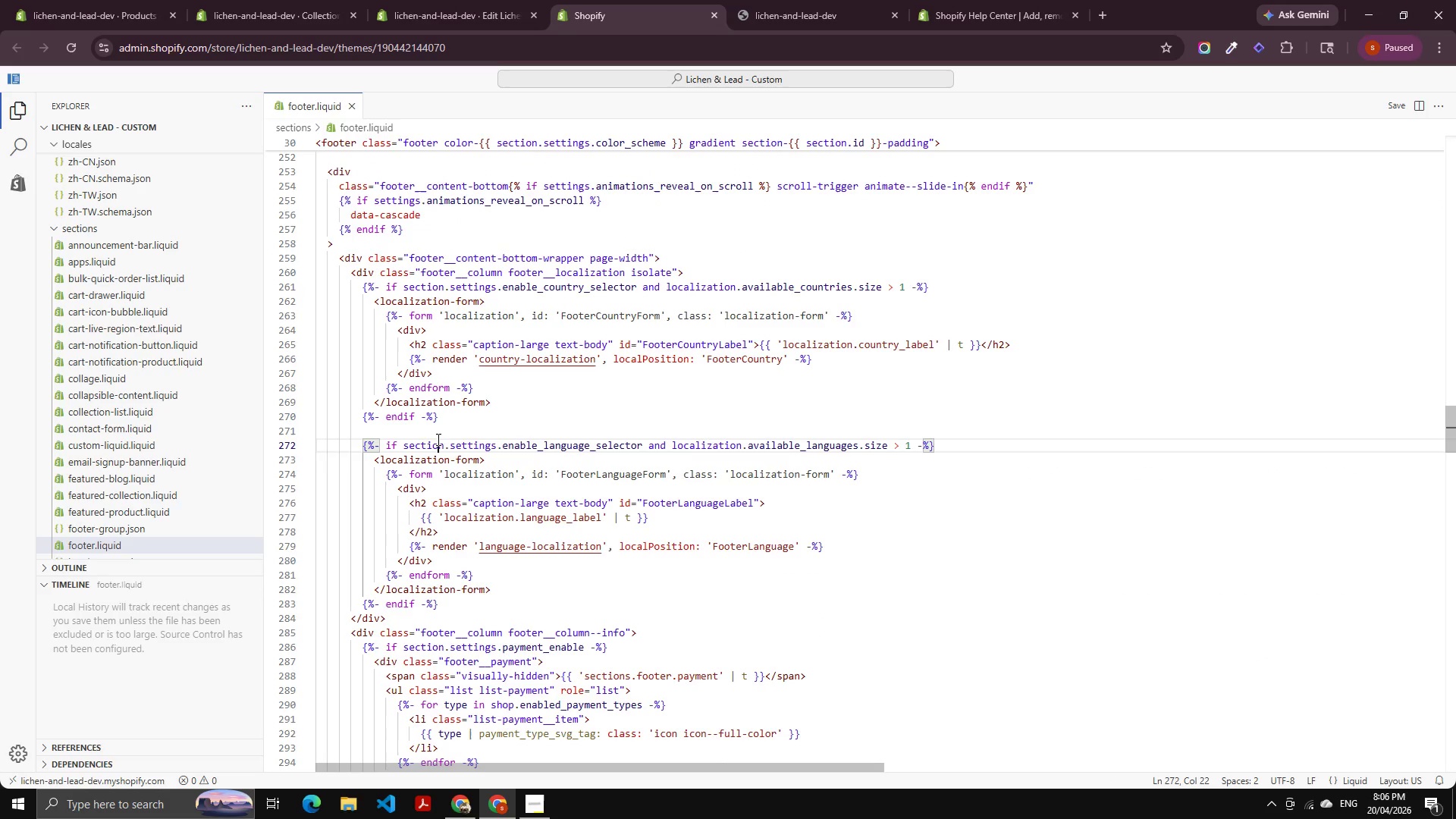 
double_click([366, 422])
 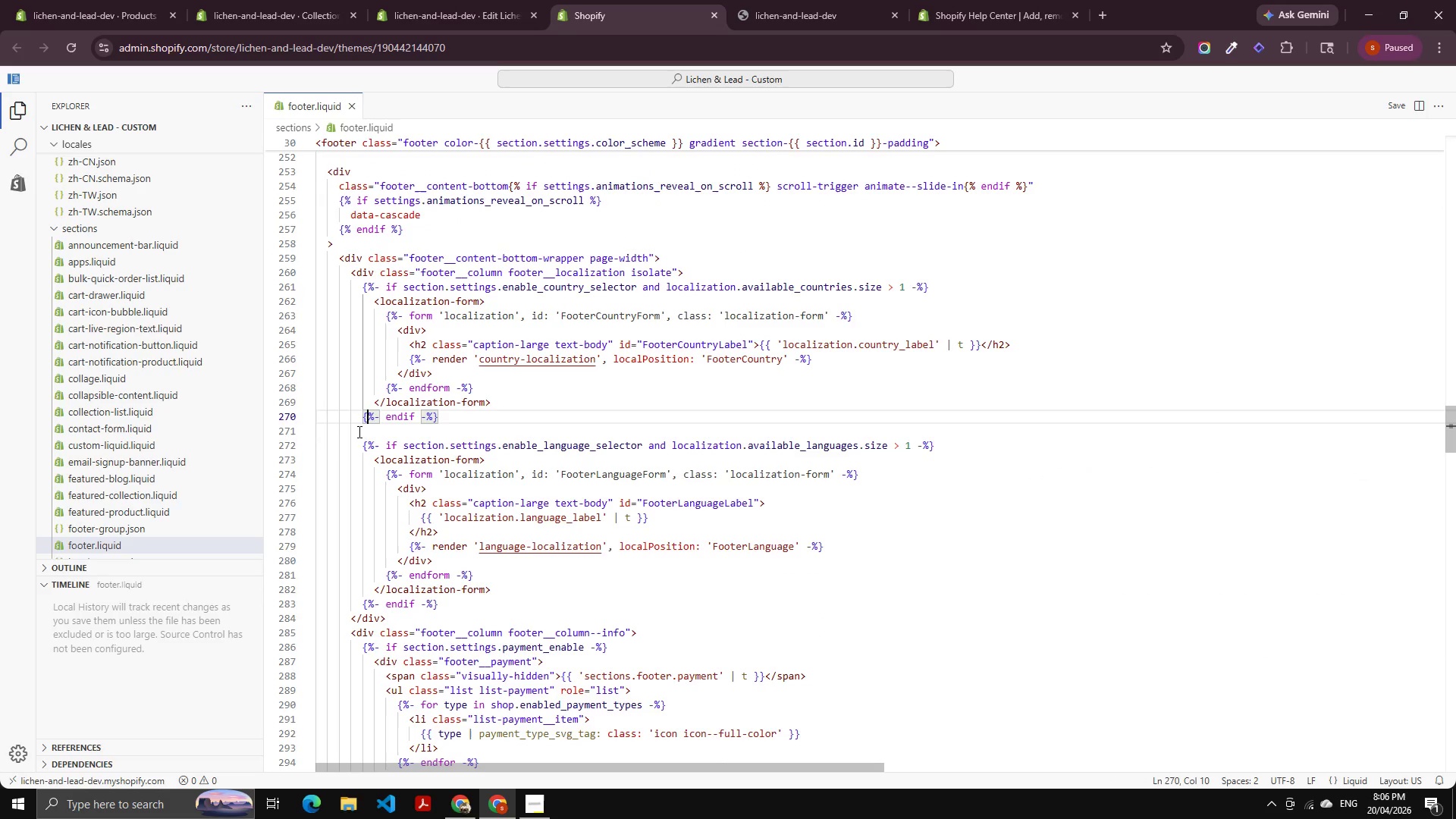 
triple_click([356, 431])